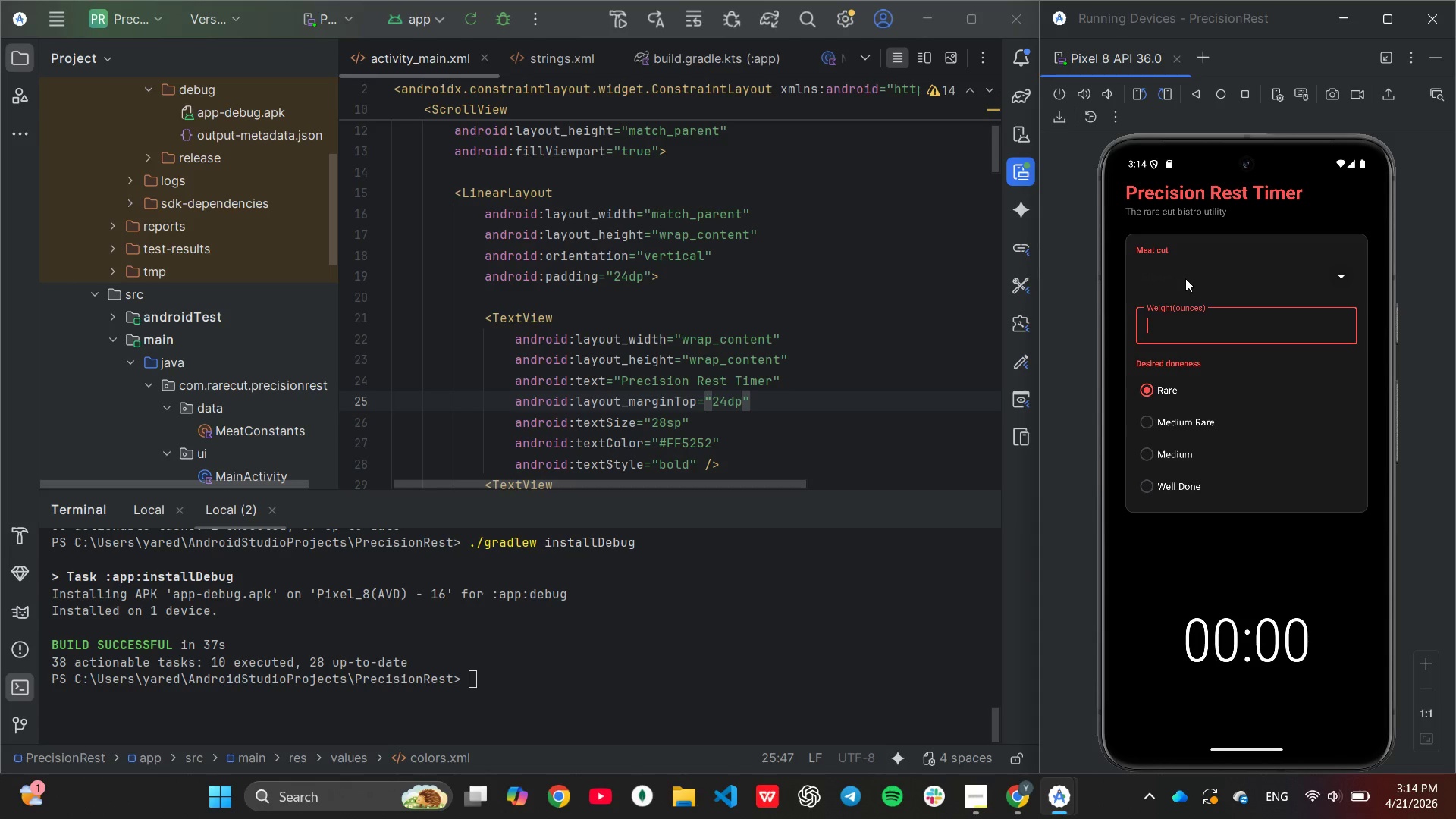 
triple_click([1185, 278])
 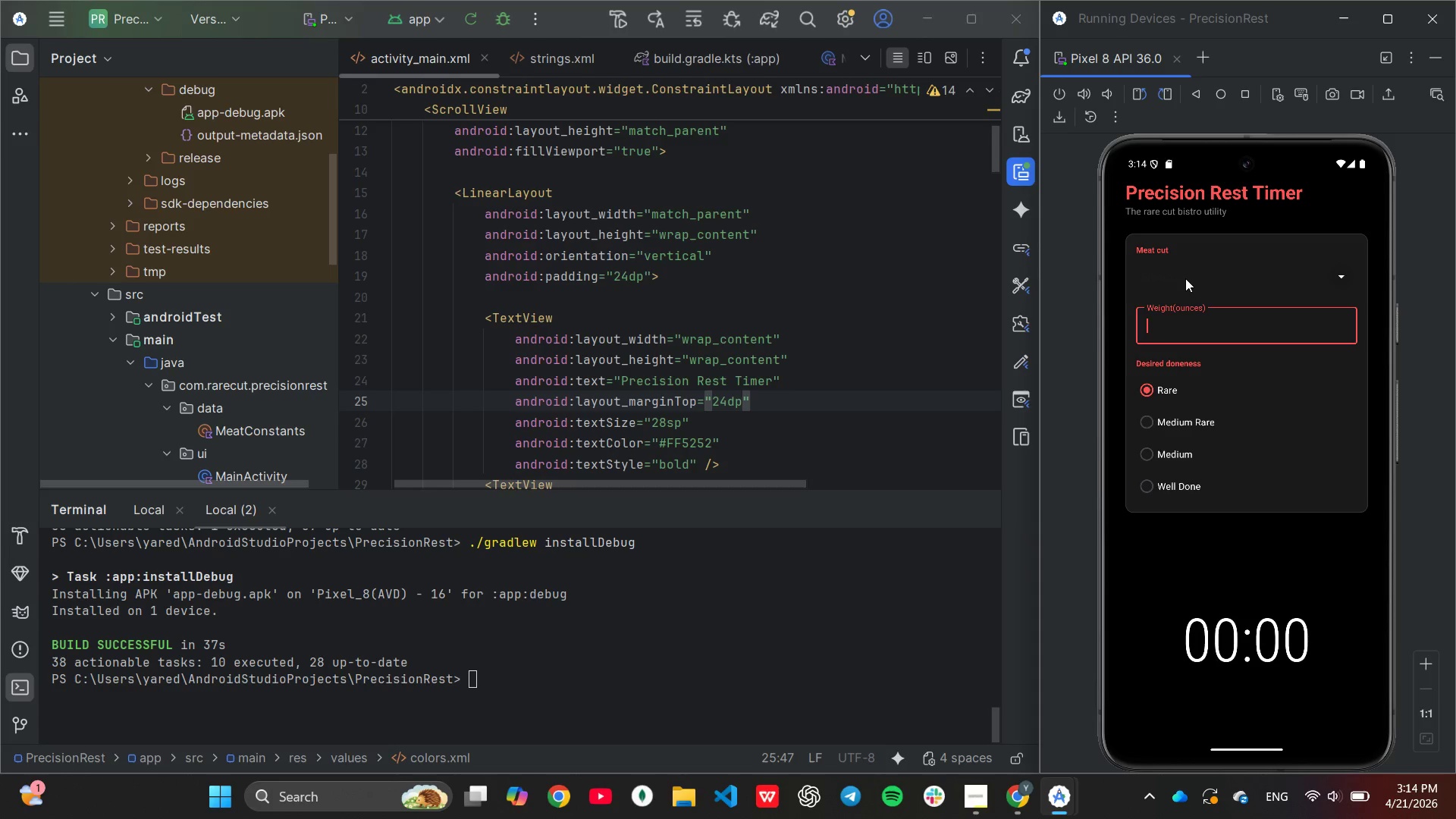 
left_click([1185, 278])
 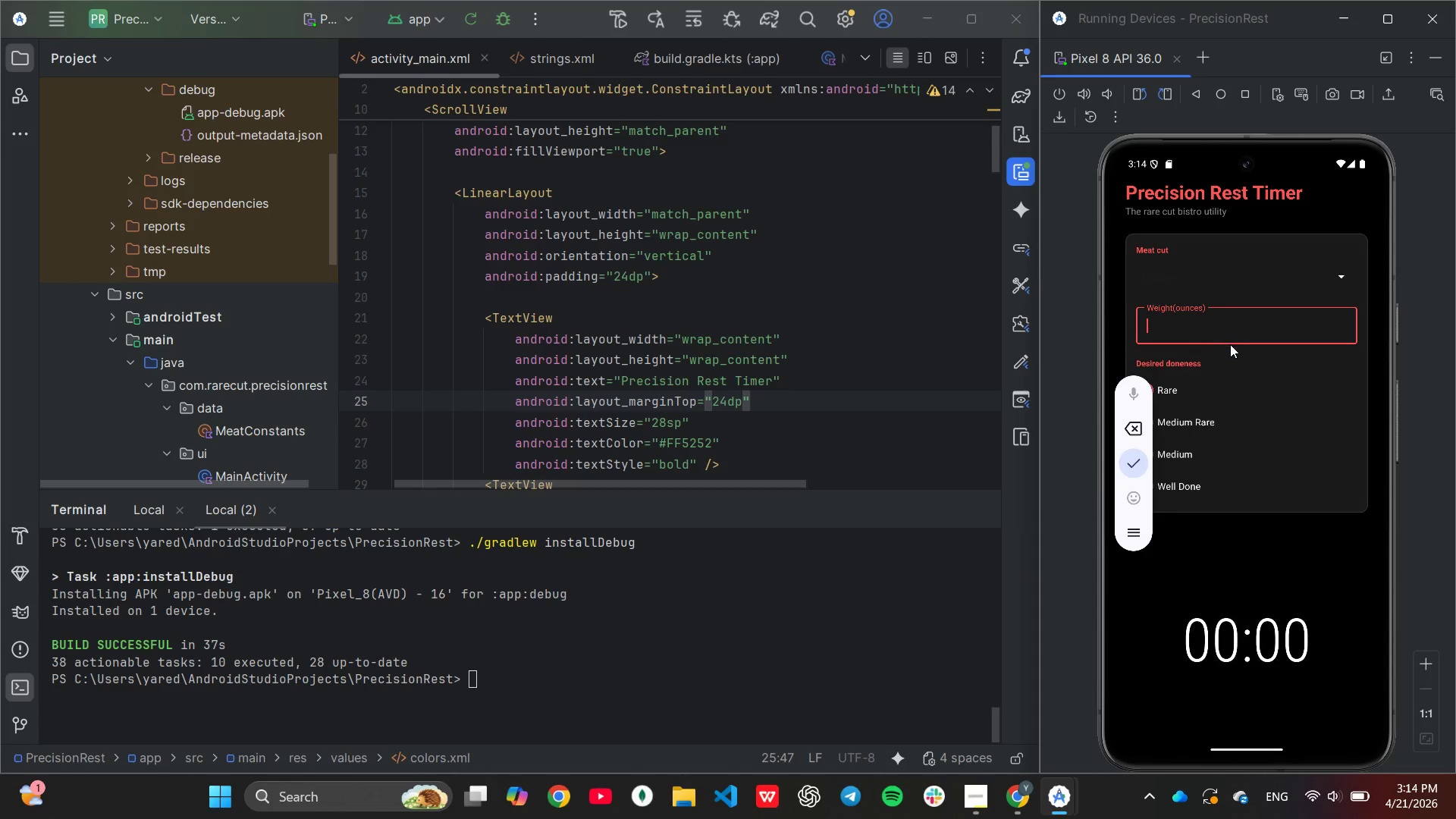 
left_click_drag(start_coordinate=[1261, 450], to_coordinate=[1264, 460])
 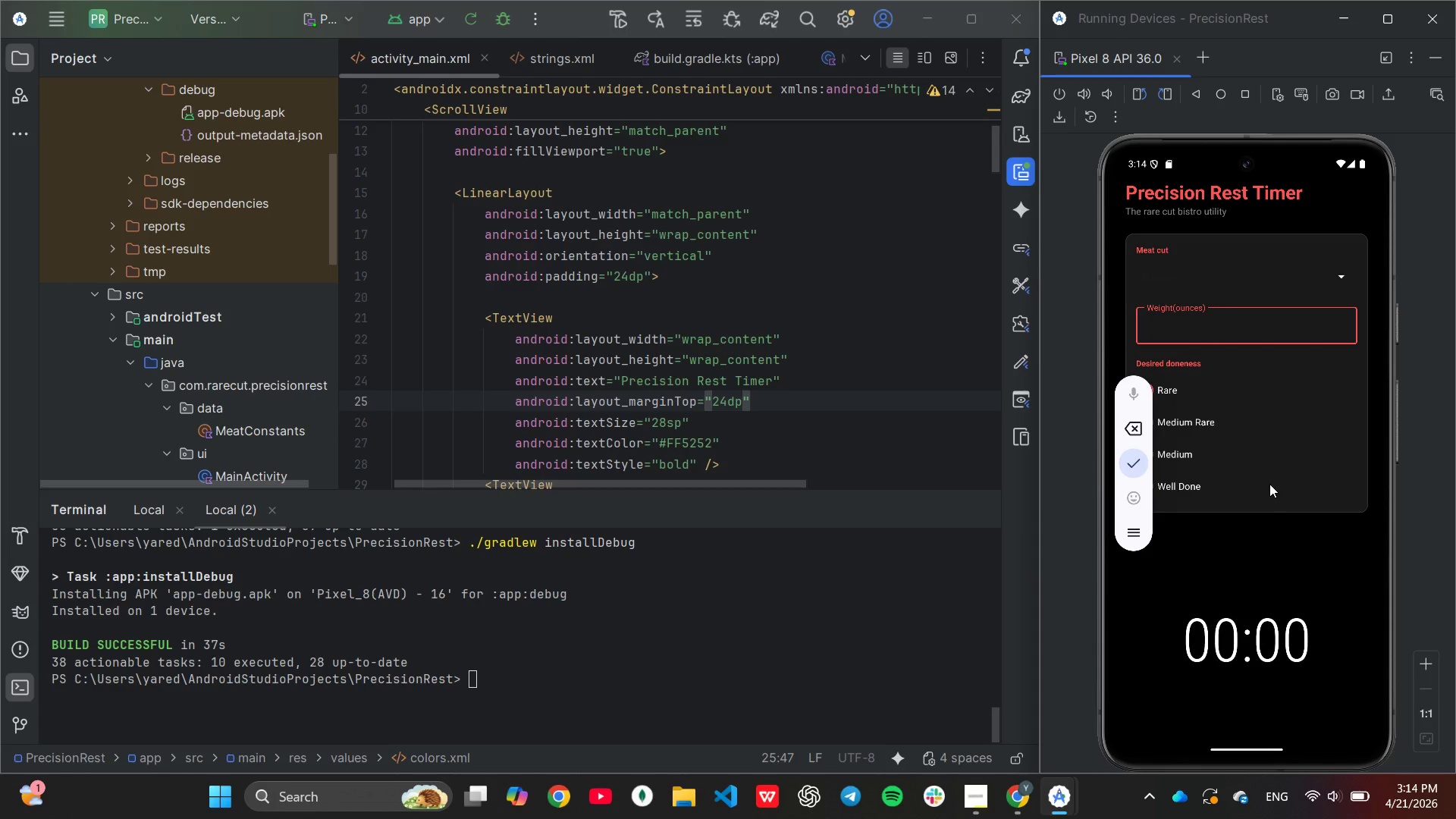 
key(2)
 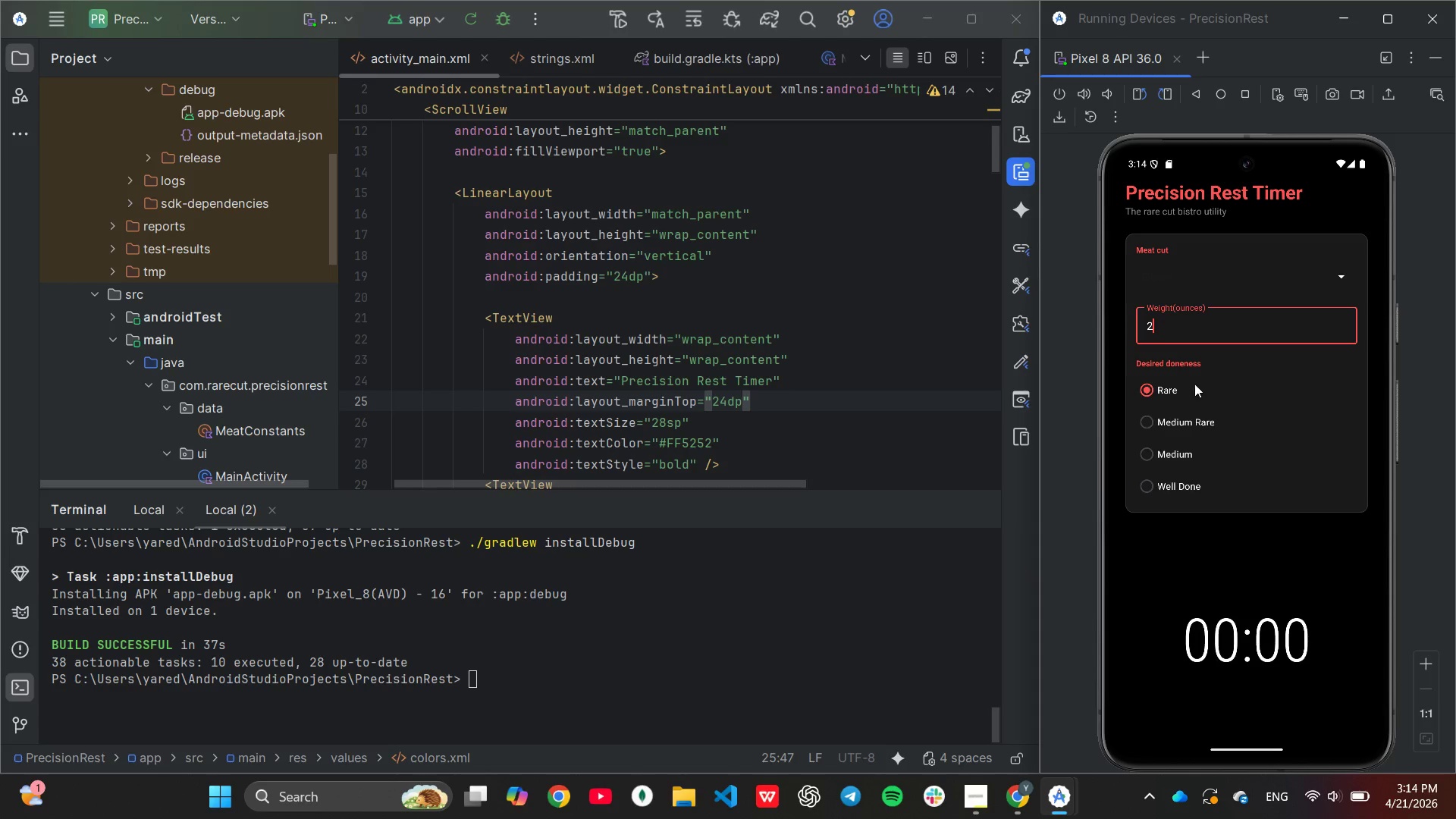 
wait(5.92)
 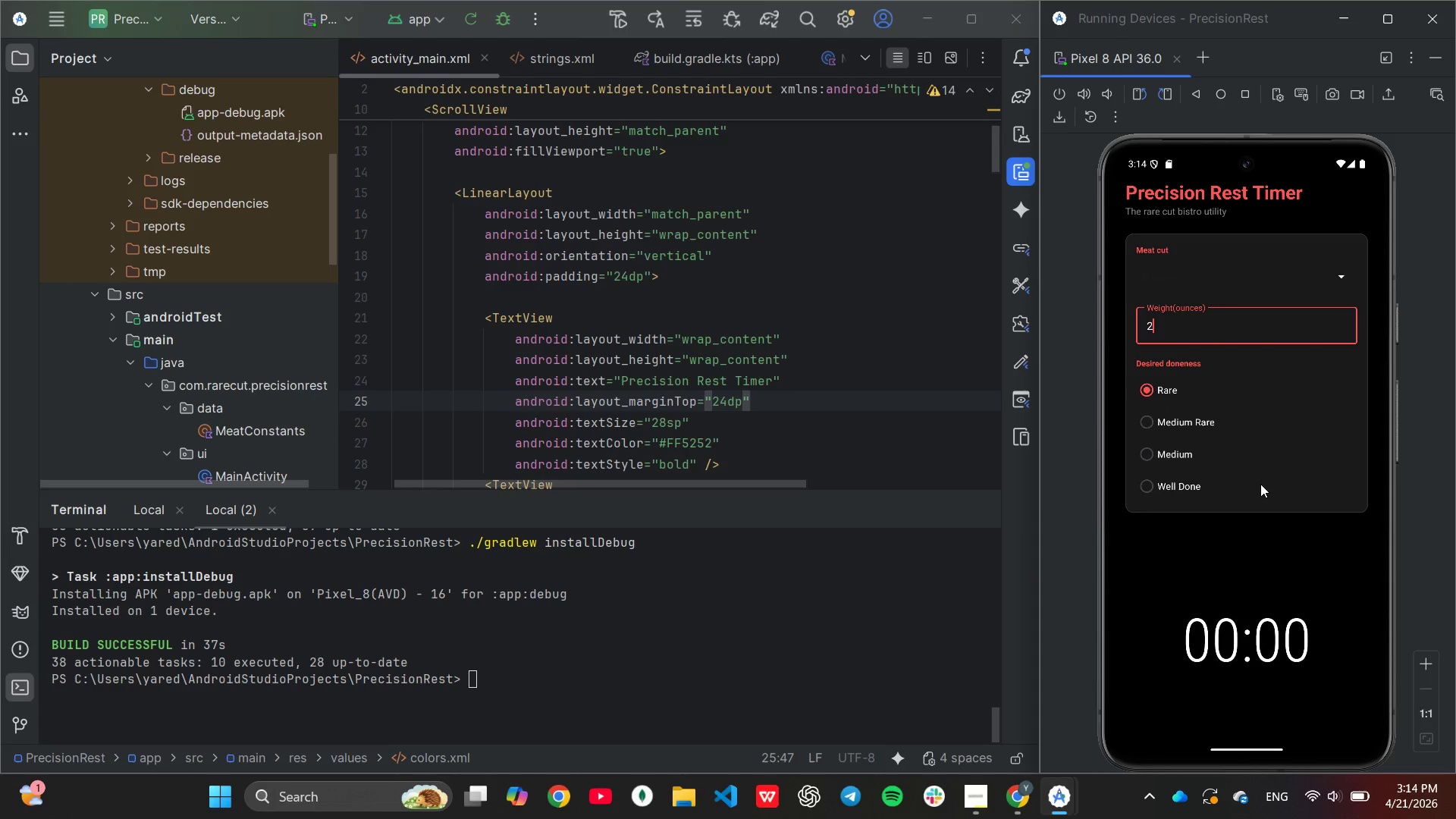 
left_click([1347, 275])
 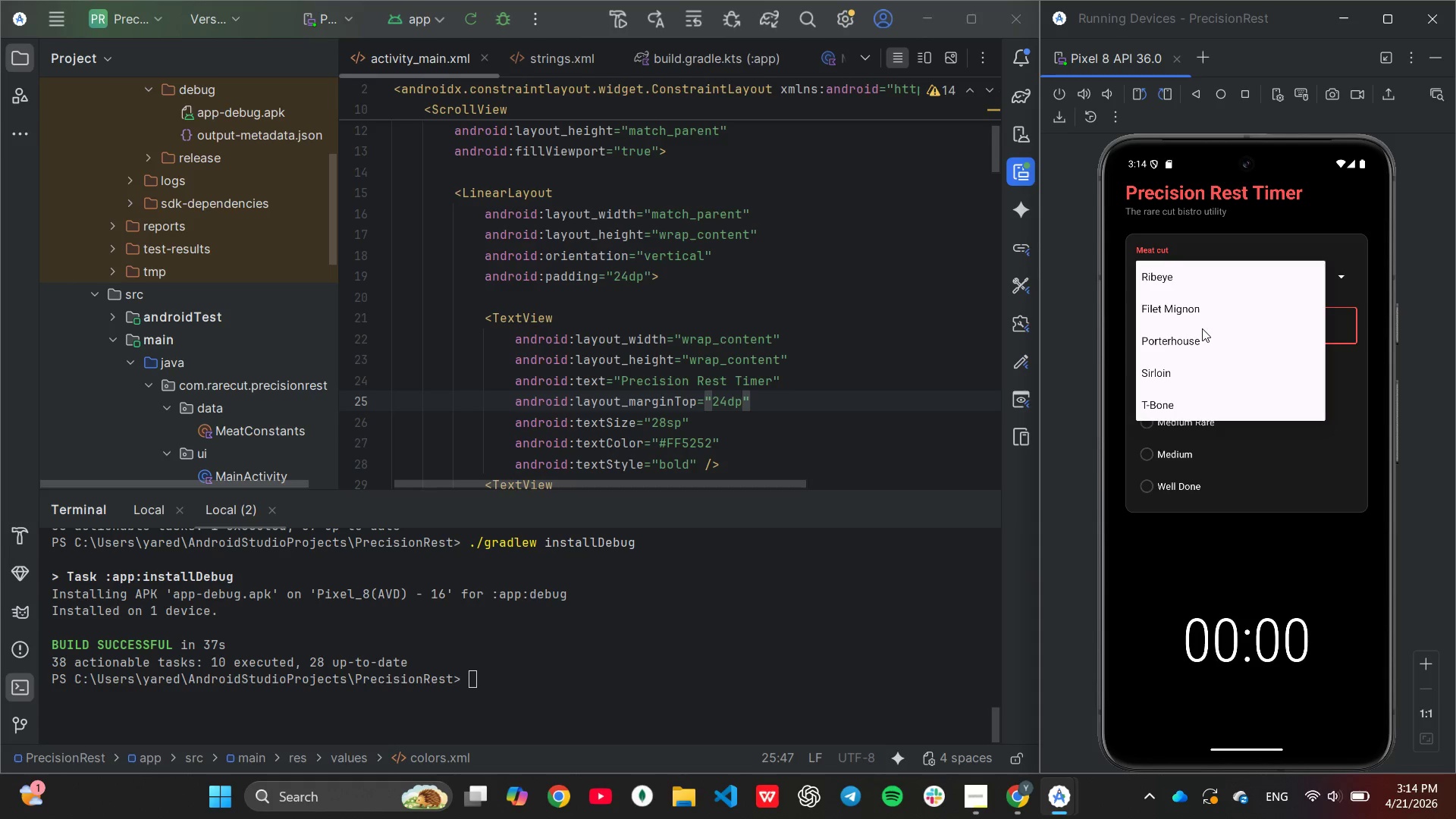 
left_click([1195, 314])
 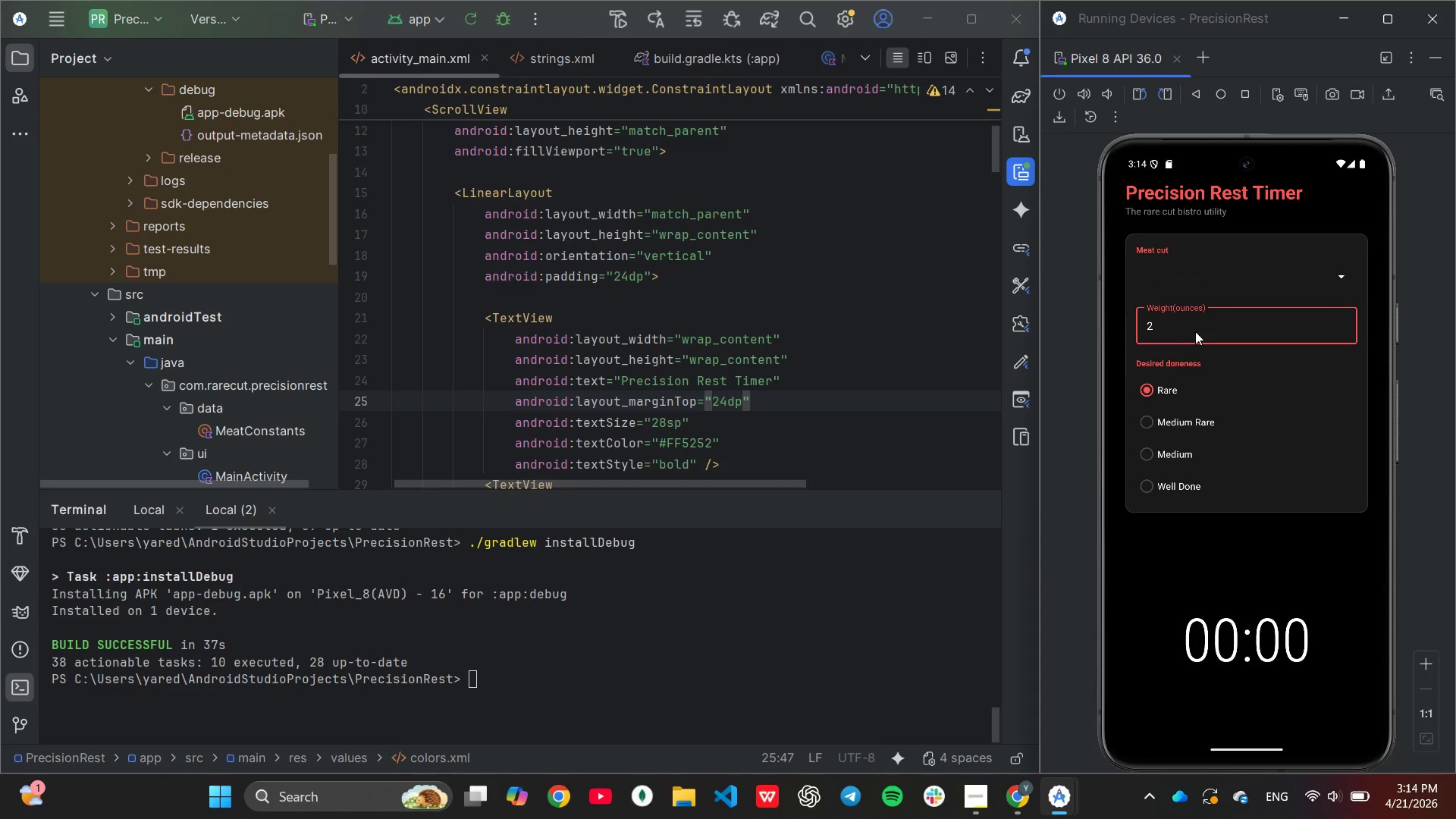 
scroll: coordinate [1236, 460], scroll_direction: down, amount: 2.0
 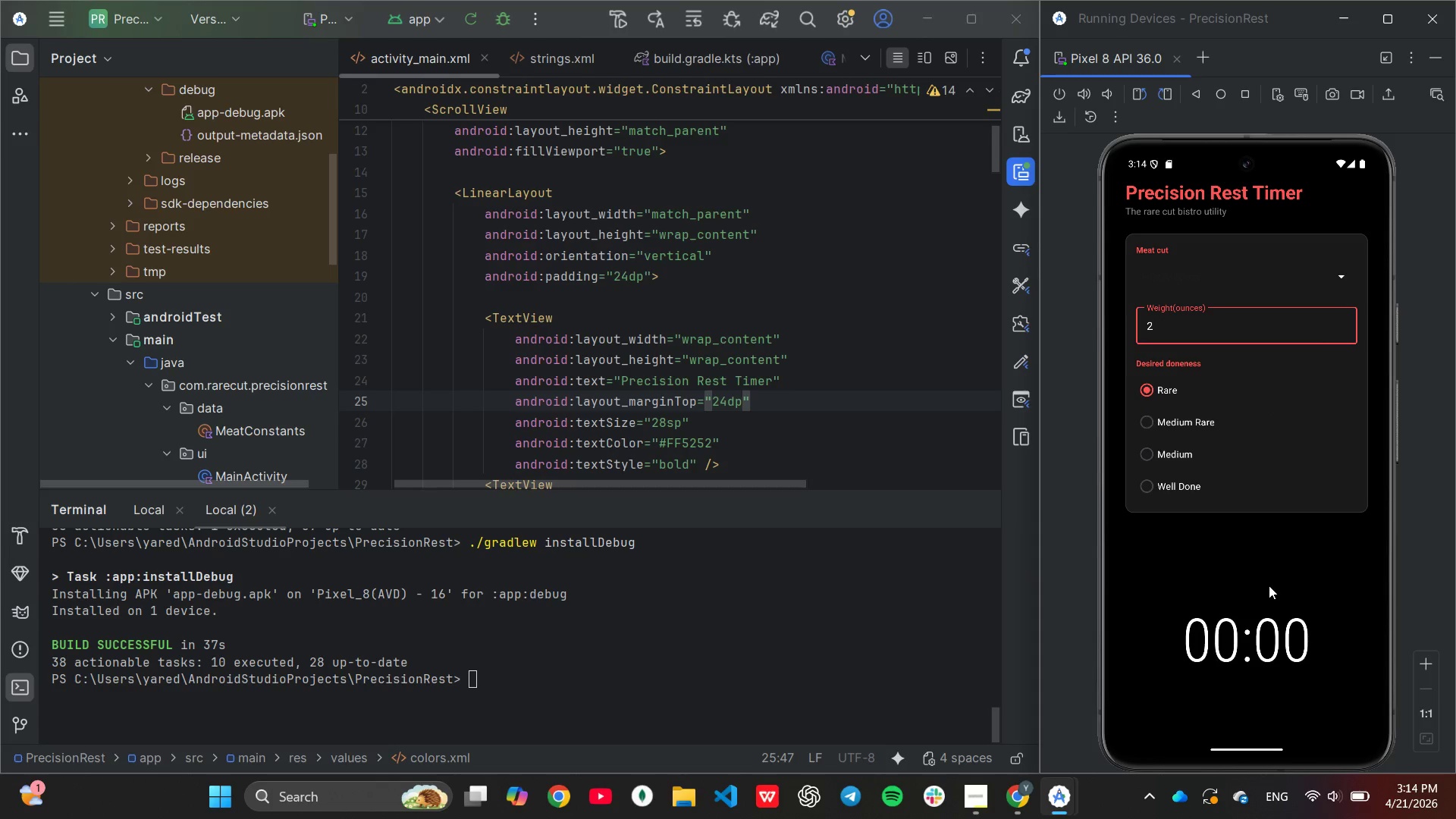 
scroll: coordinate [1266, 585], scroll_direction: none, amount: 0.0
 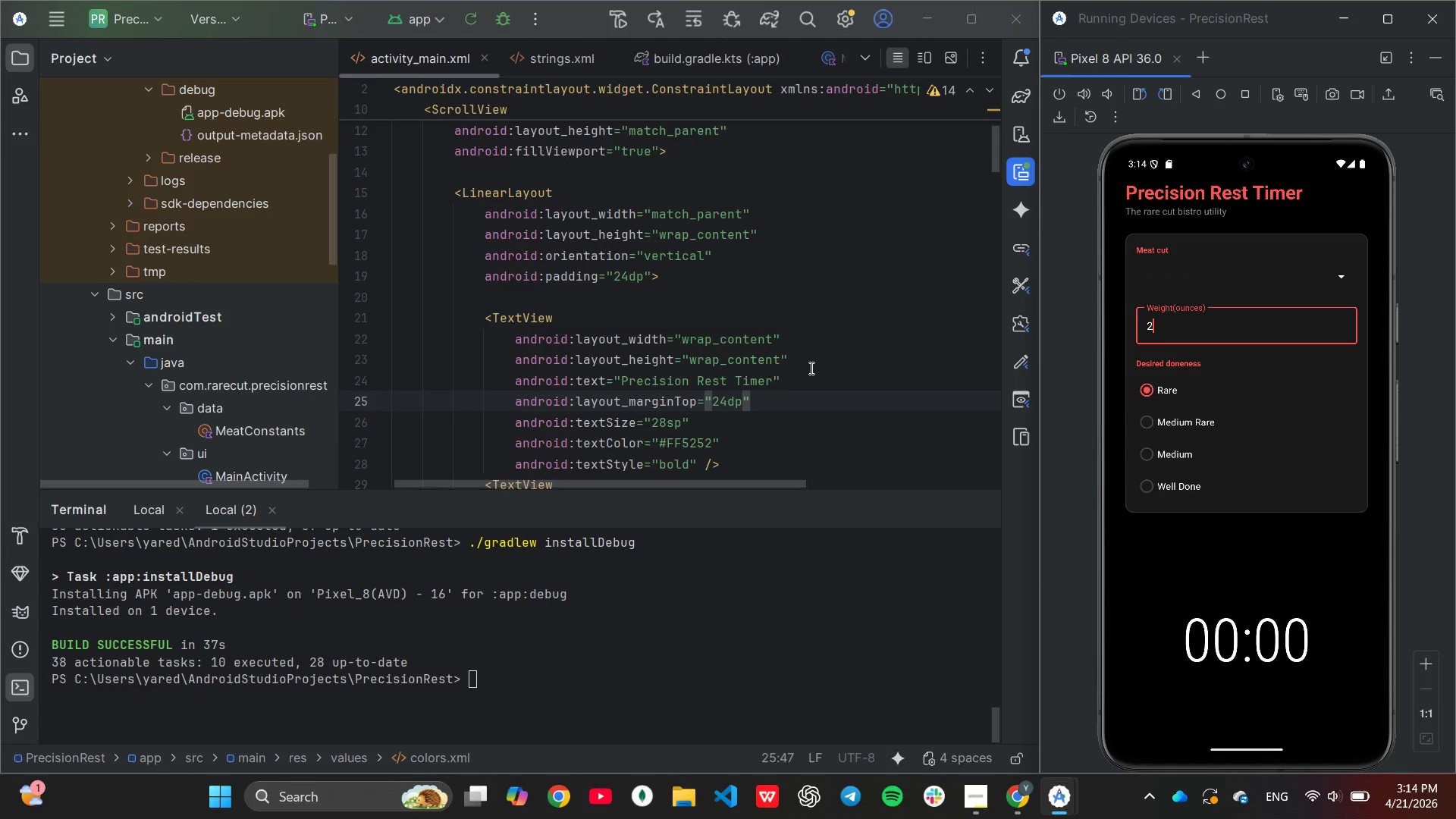 
scroll: coordinate [799, 359], scroll_direction: down, amount: 45.0
 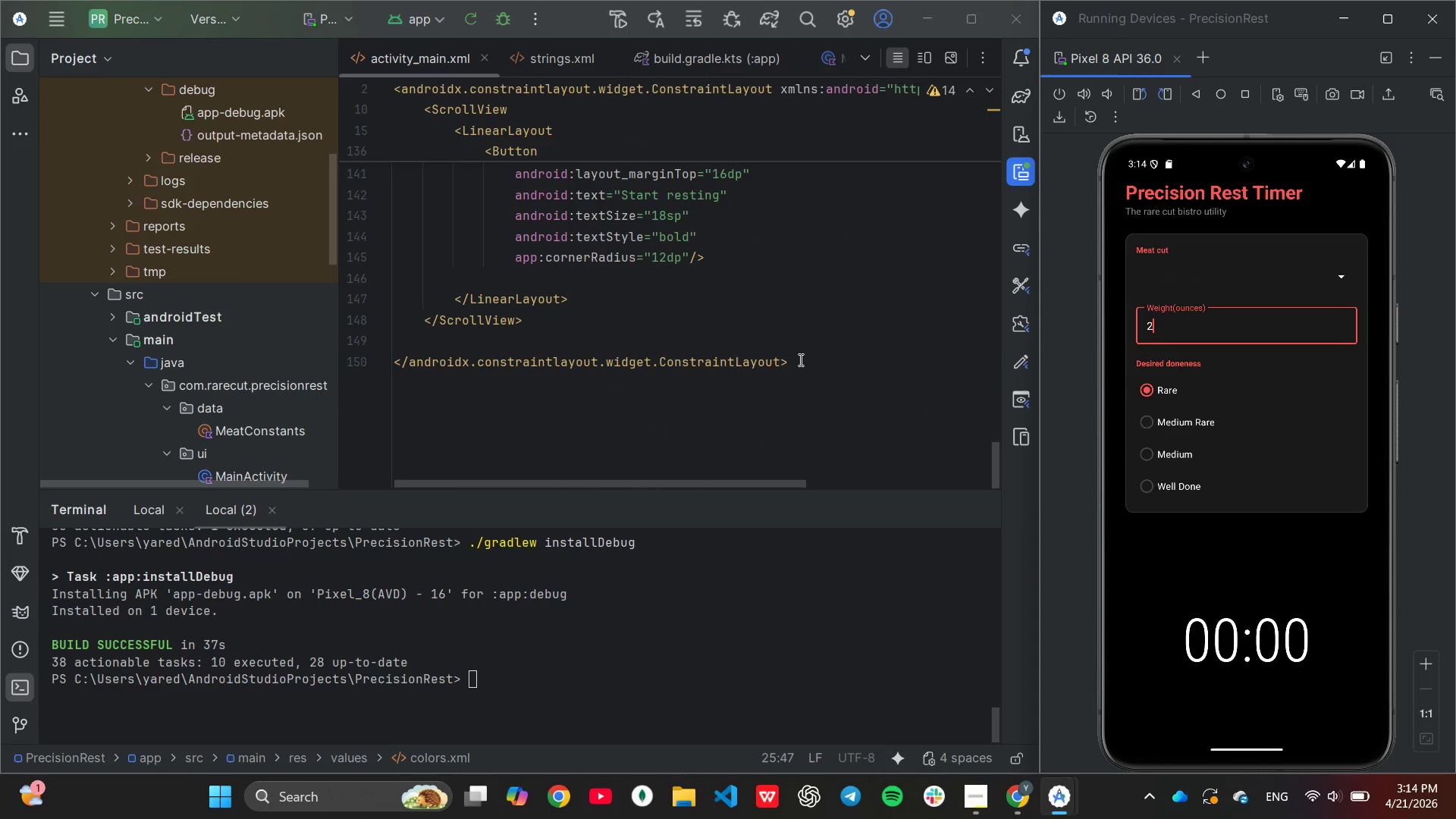 
scroll: coordinate [799, 359], scroll_direction: up, amount: 1.0
 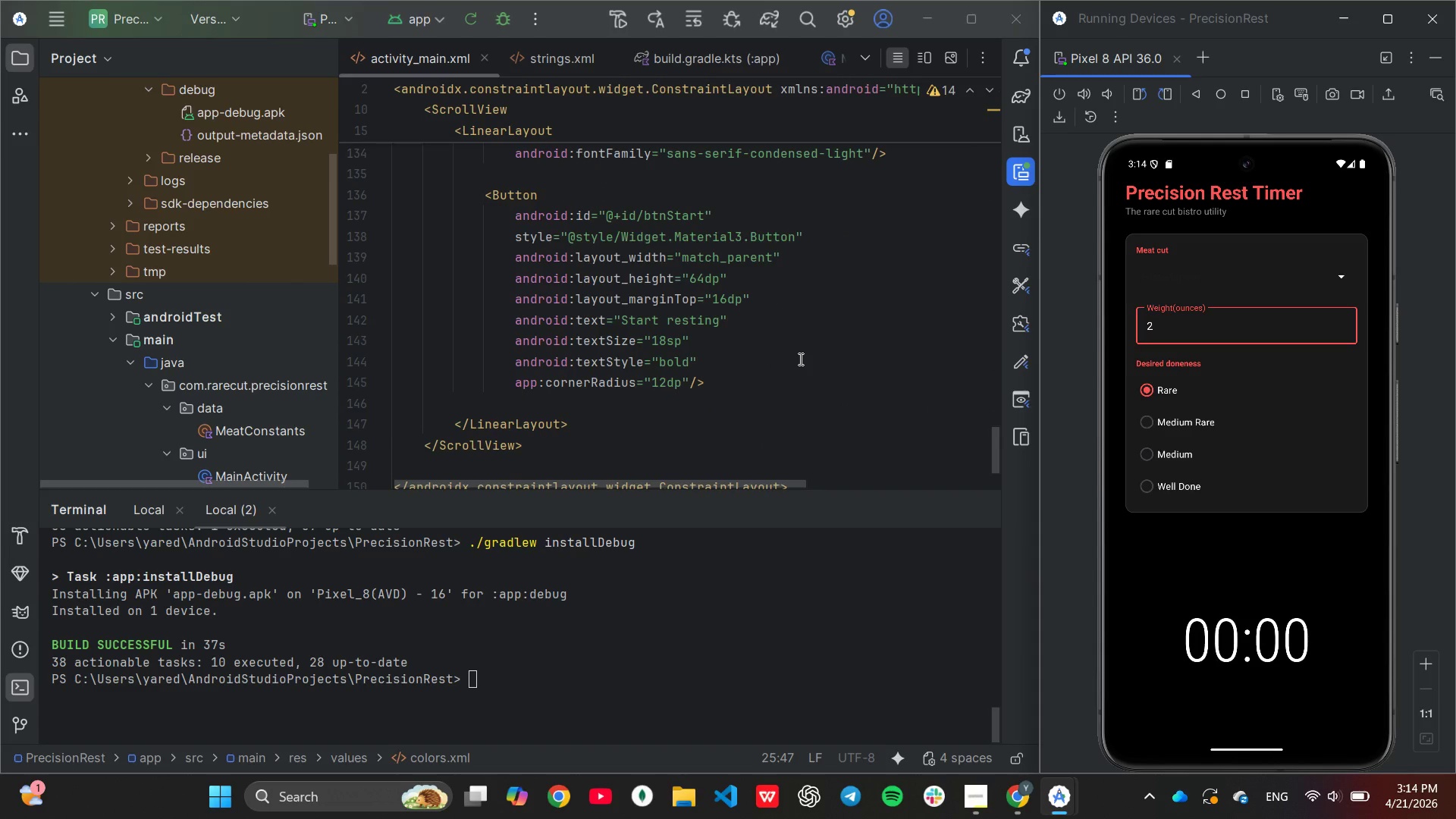 
wait(7.59)
 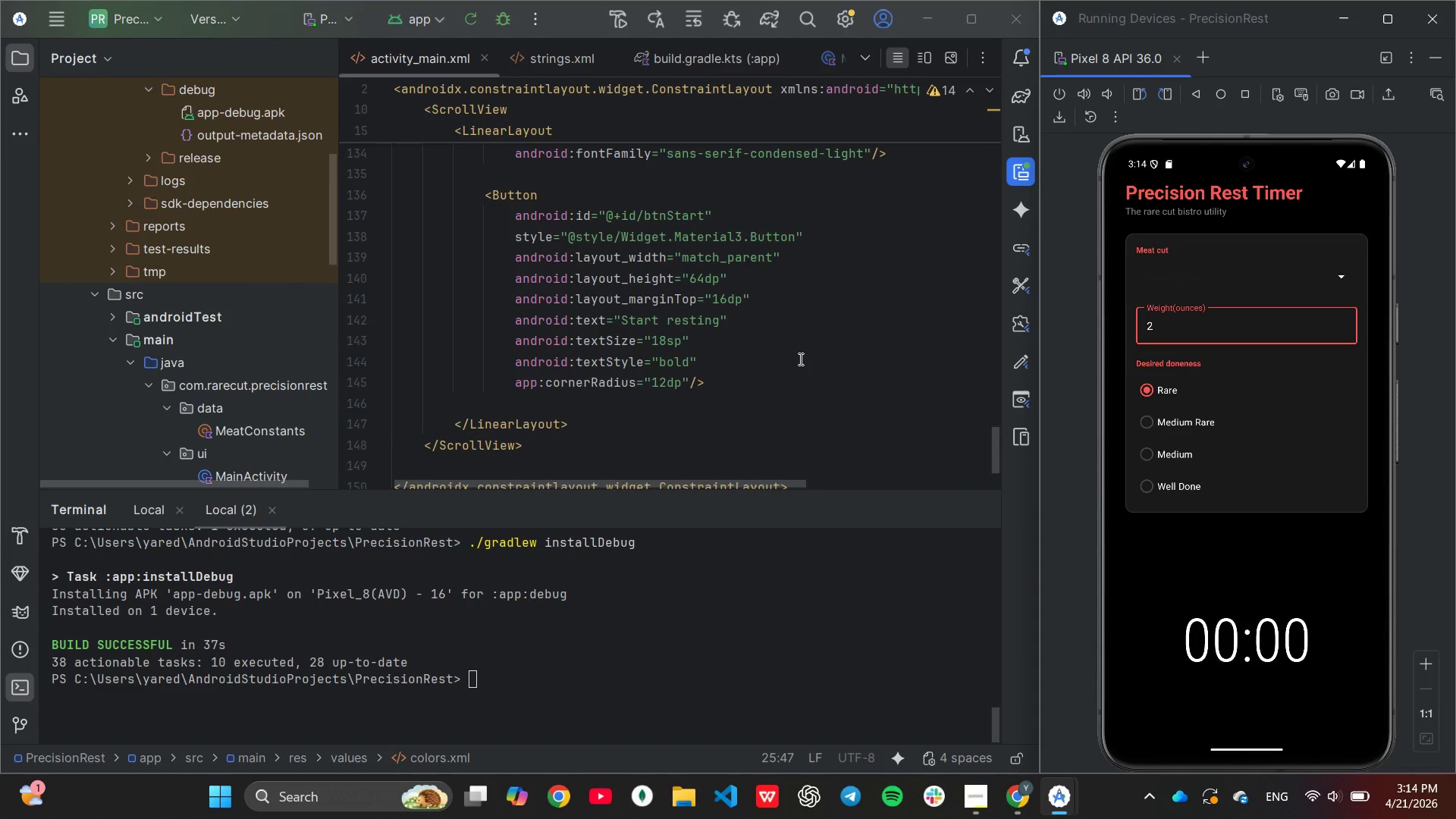 
mouse_move([686, 366])
 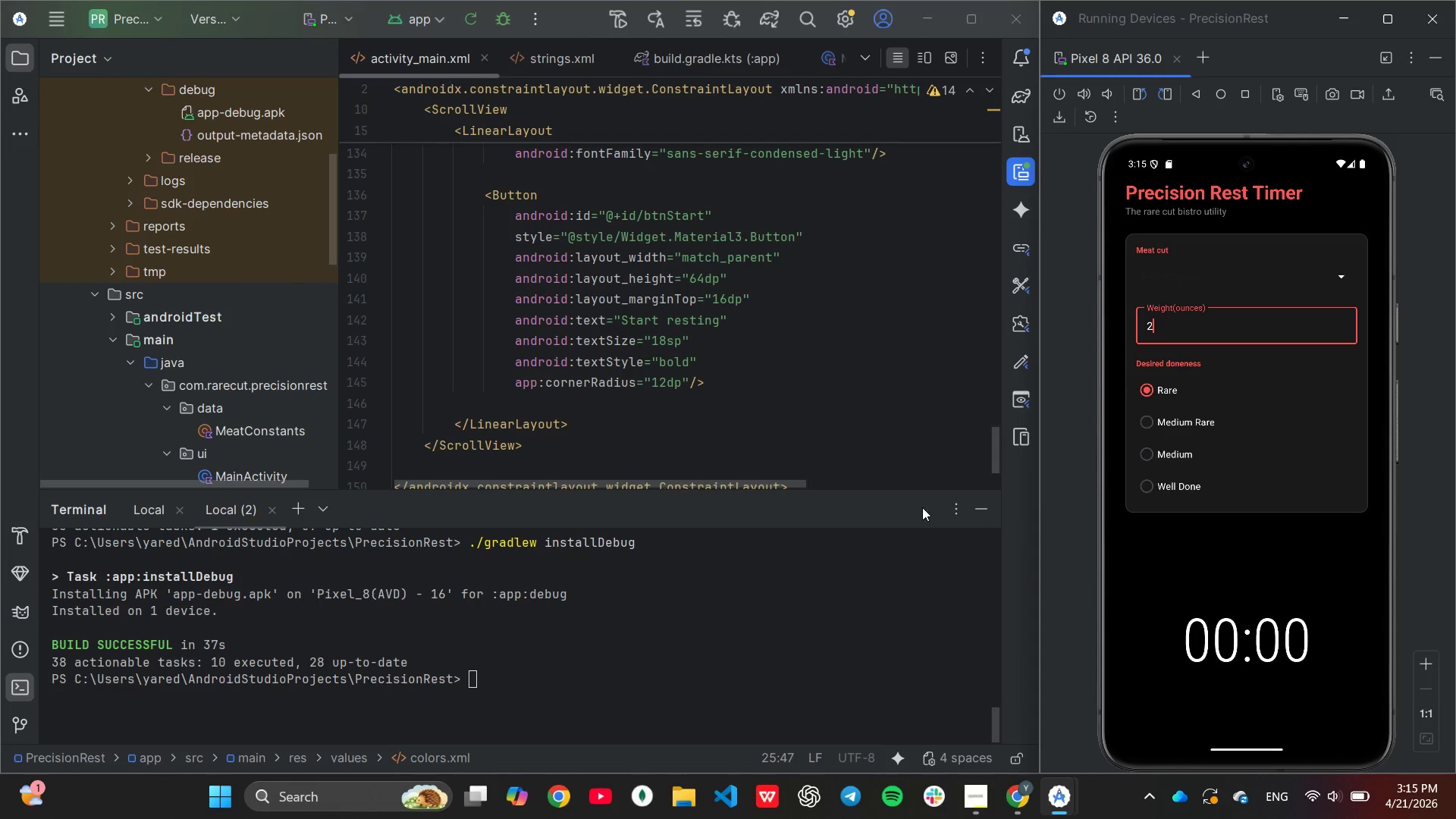 
scroll: coordinate [739, 322], scroll_direction: up, amount: 3.0
 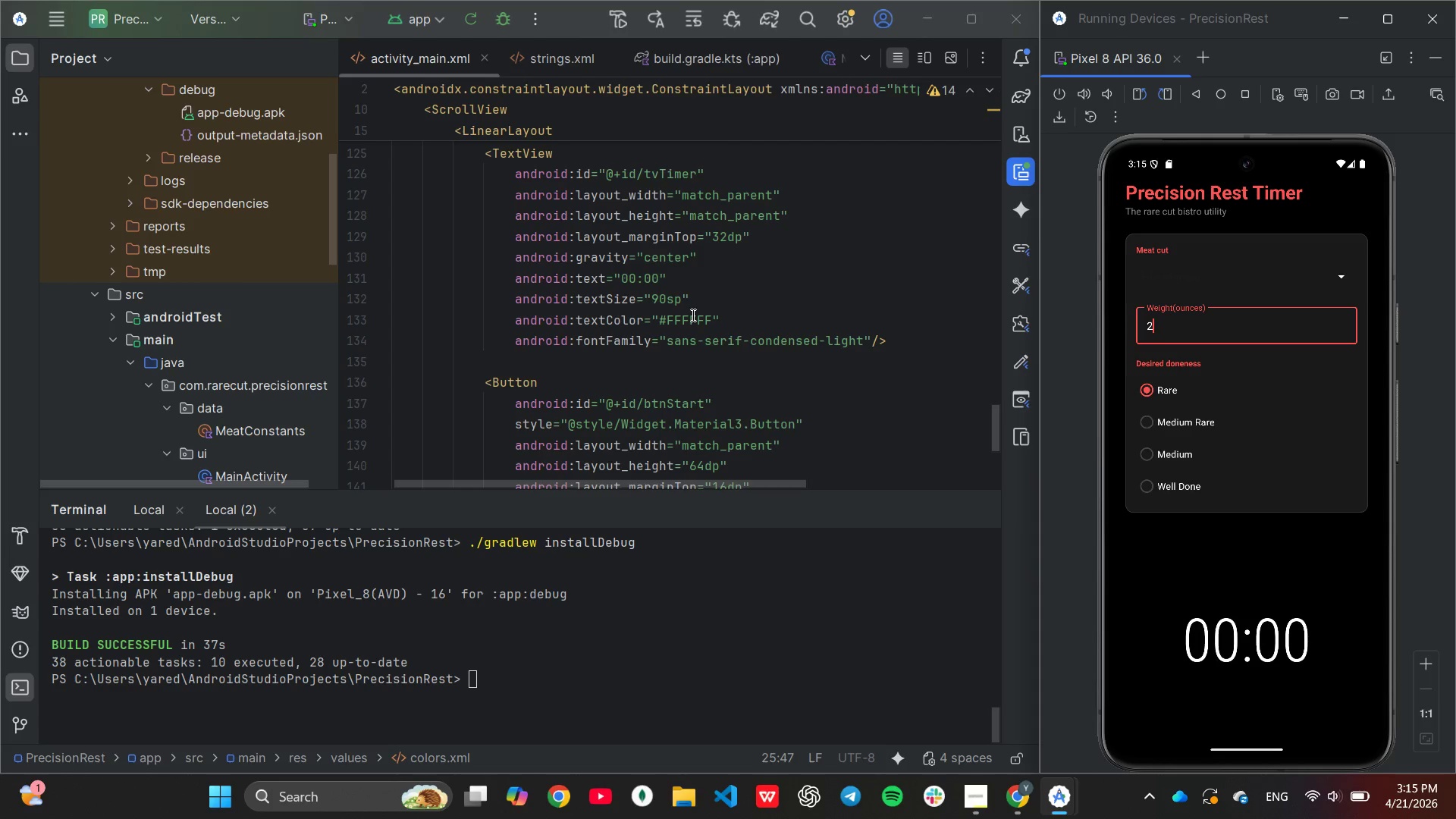 
wait(7.02)
 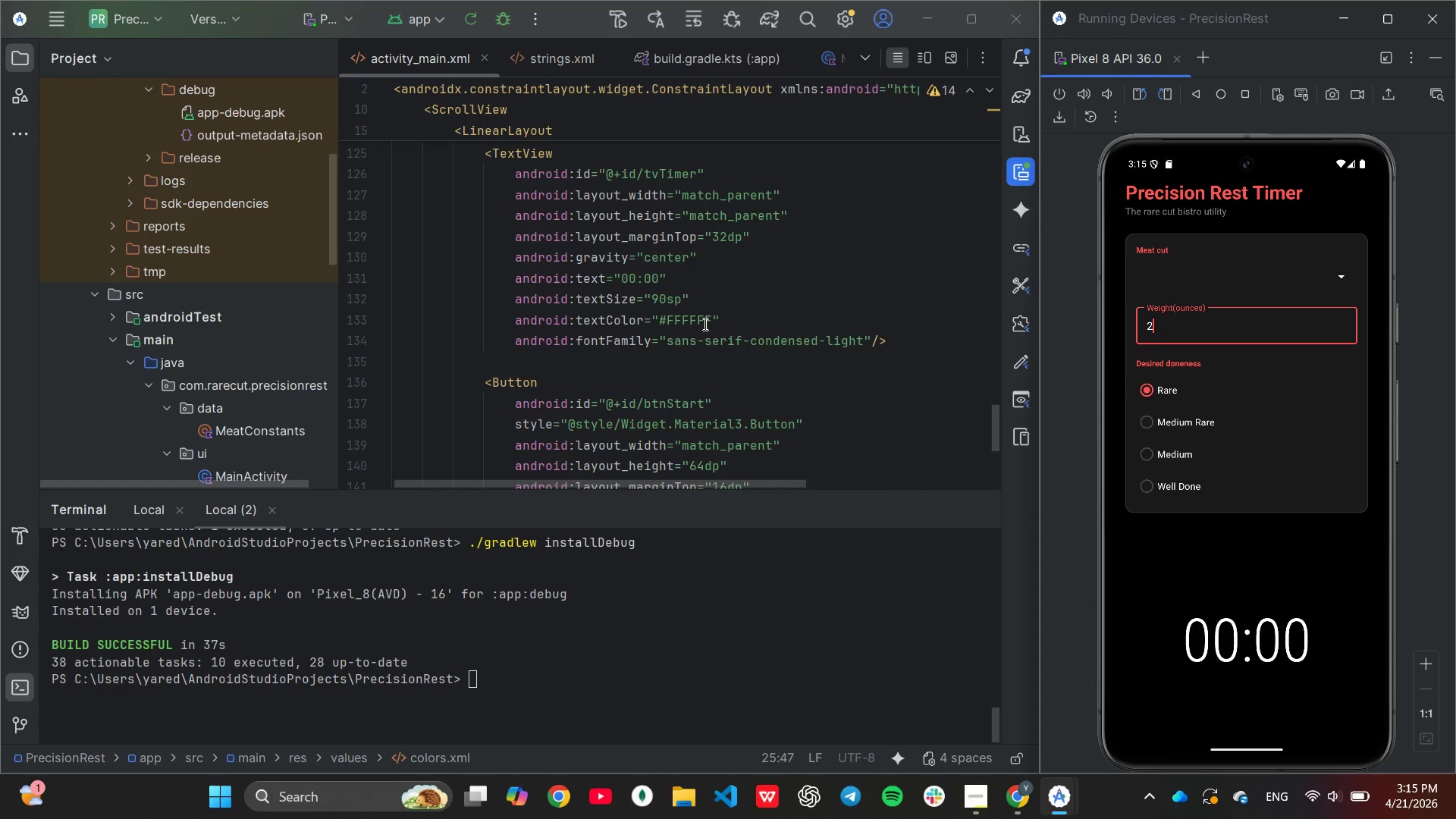 
scroll: coordinate [749, 312], scroll_direction: up, amount: 1.0
 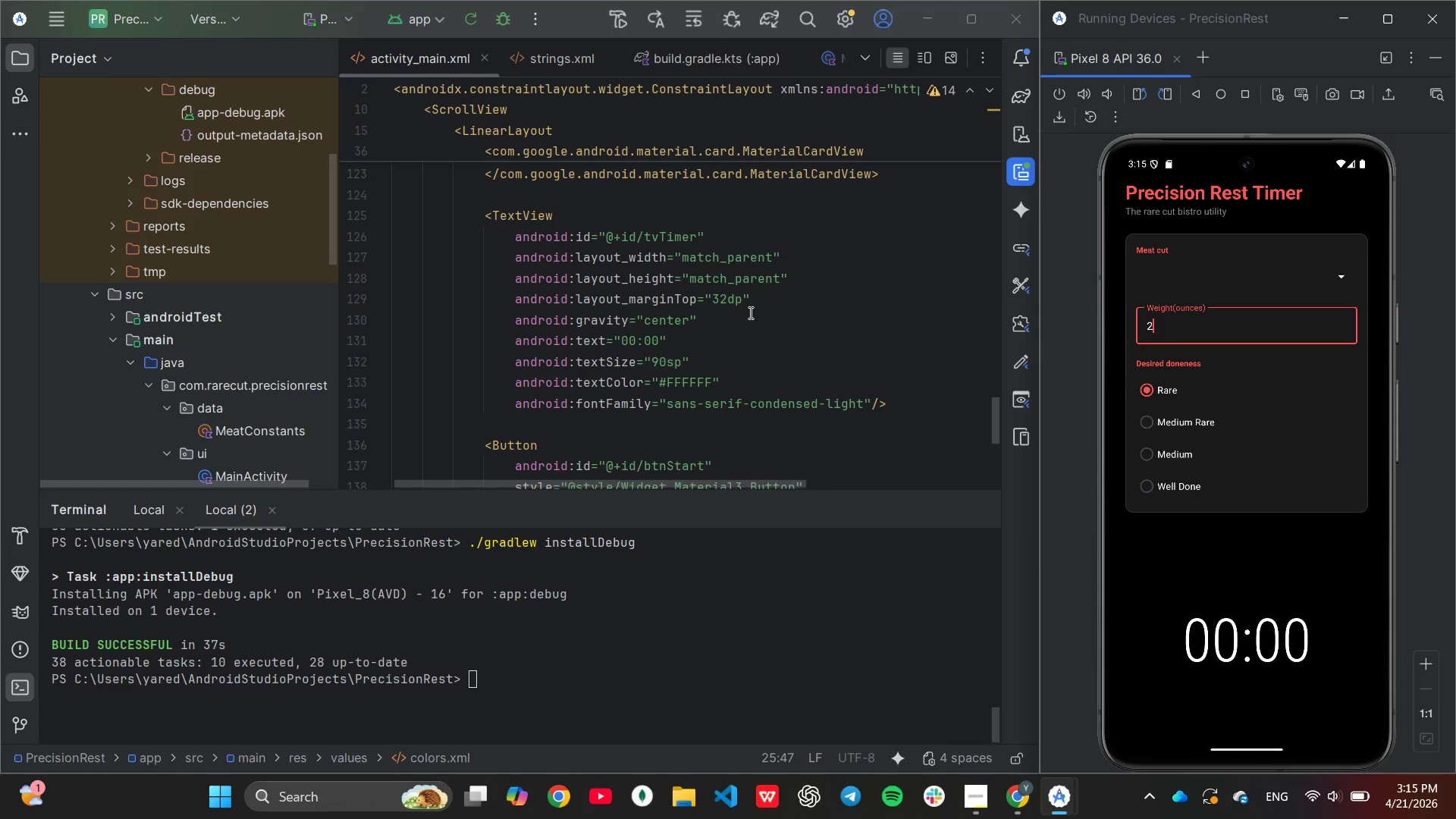 
scroll: coordinate [749, 312], scroll_direction: down, amount: 1.0
 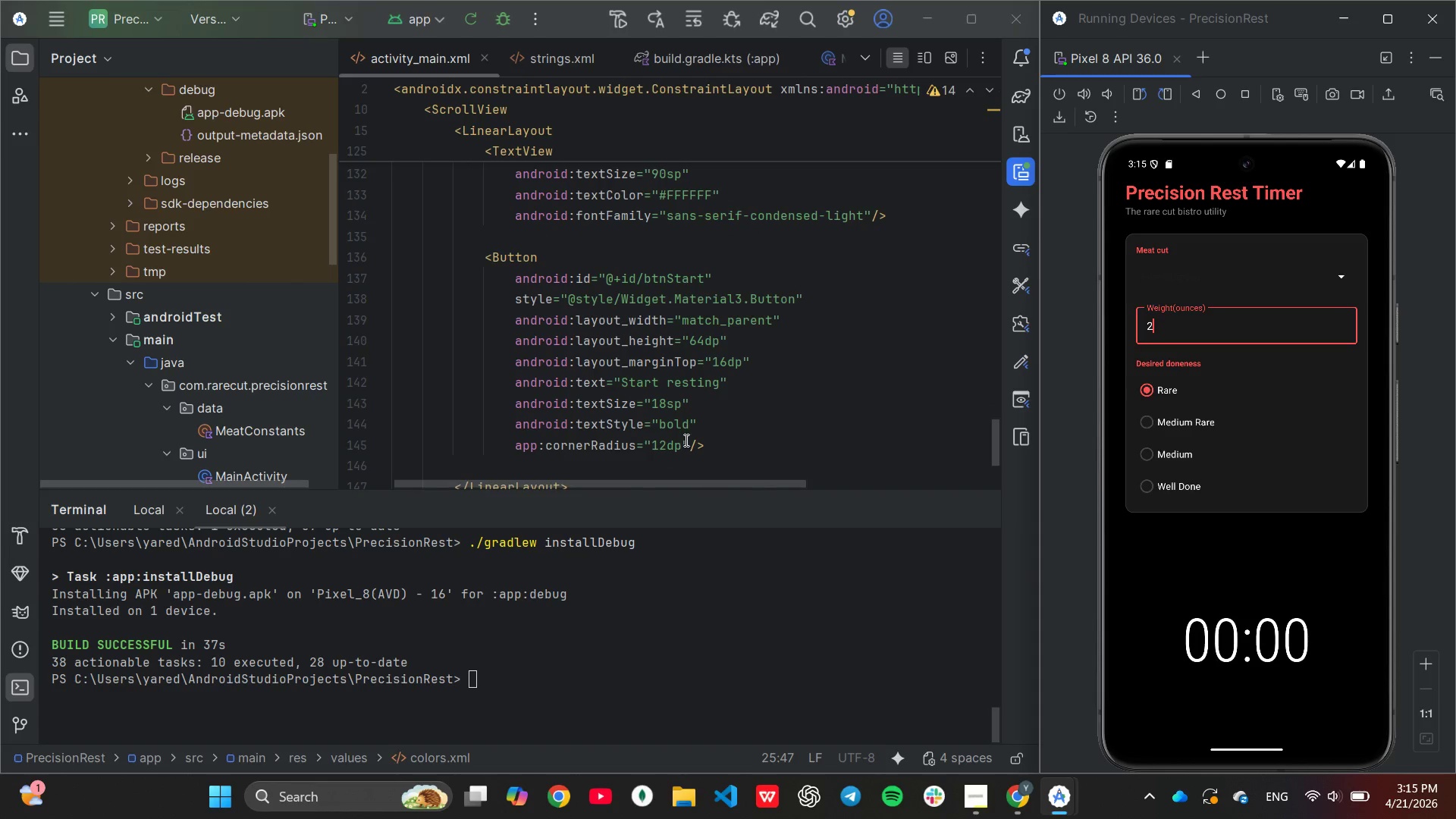 
left_click([706, 421])
 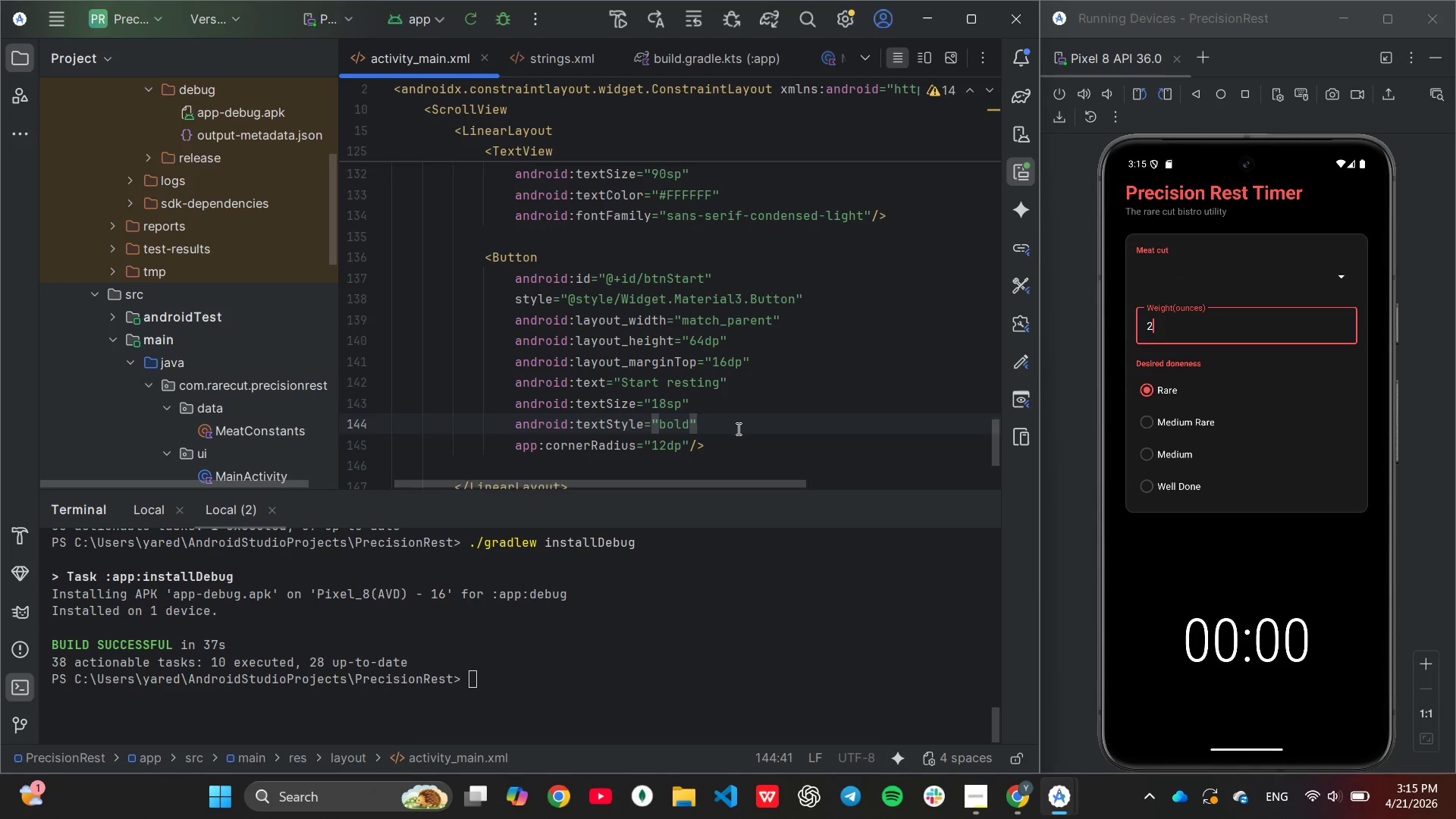 
key(Enter)
 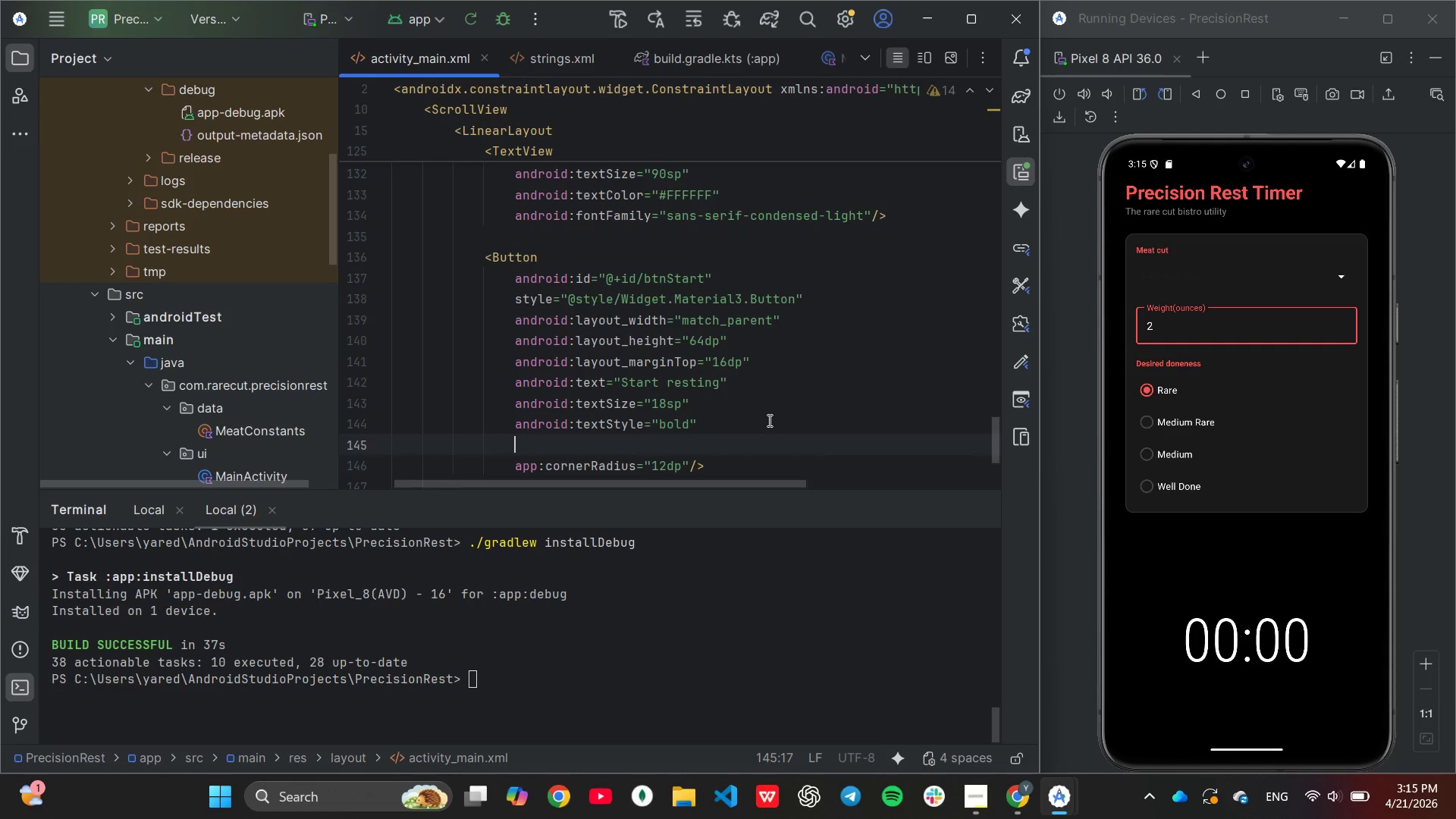 
type(android:te)
 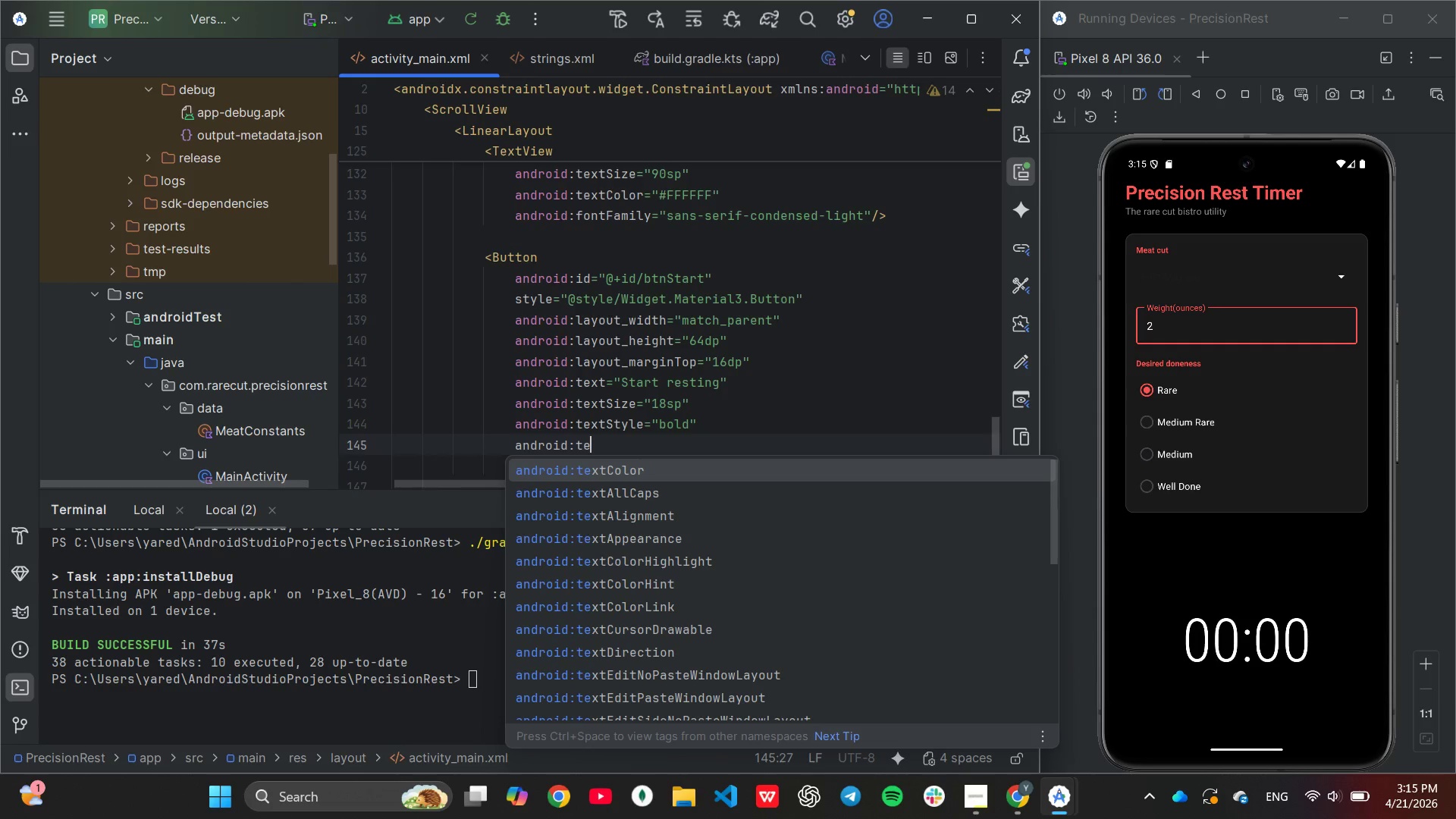 
key(Enter)
 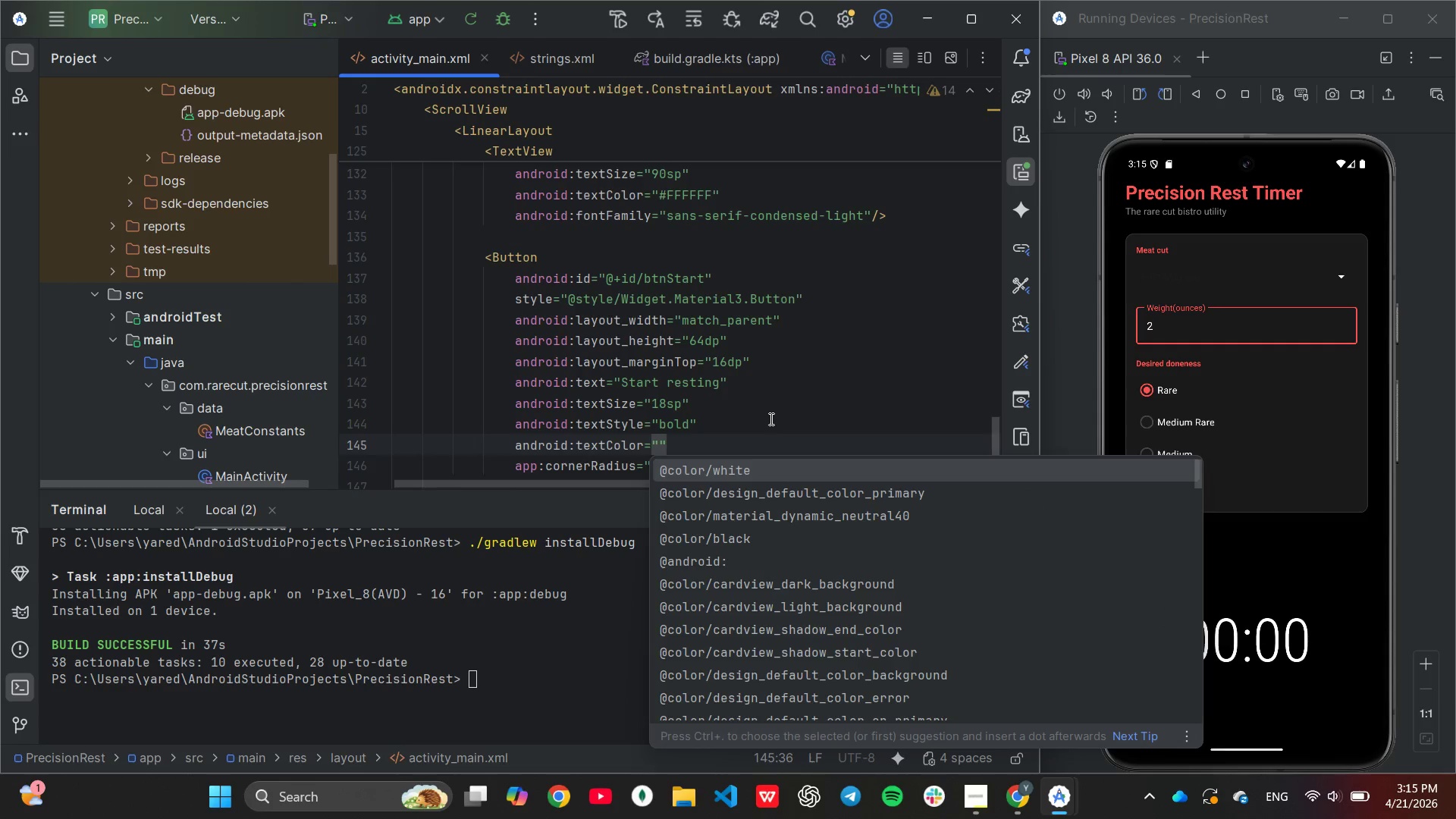 
key(Enter)
 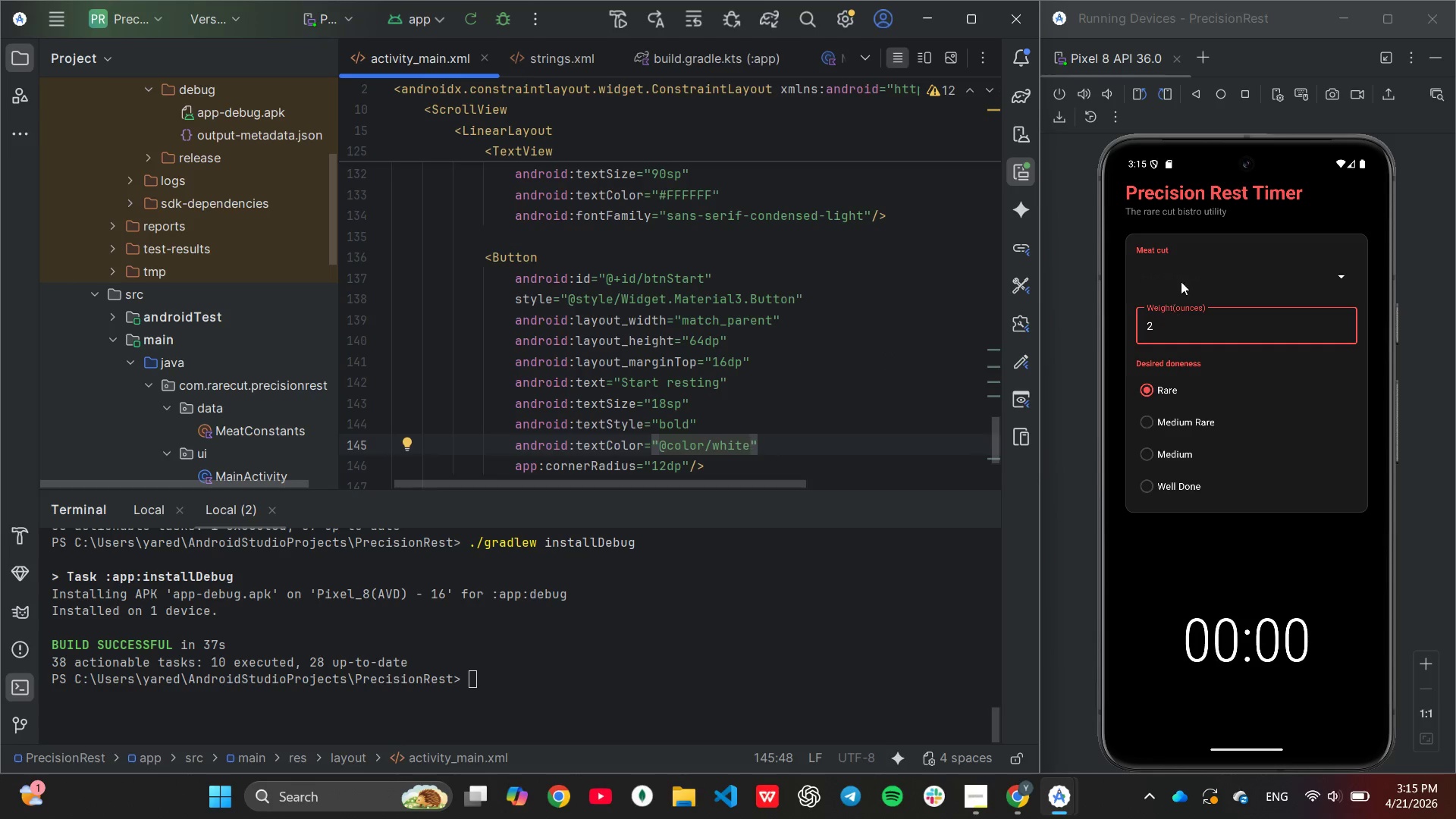 
left_click([1181, 278])
 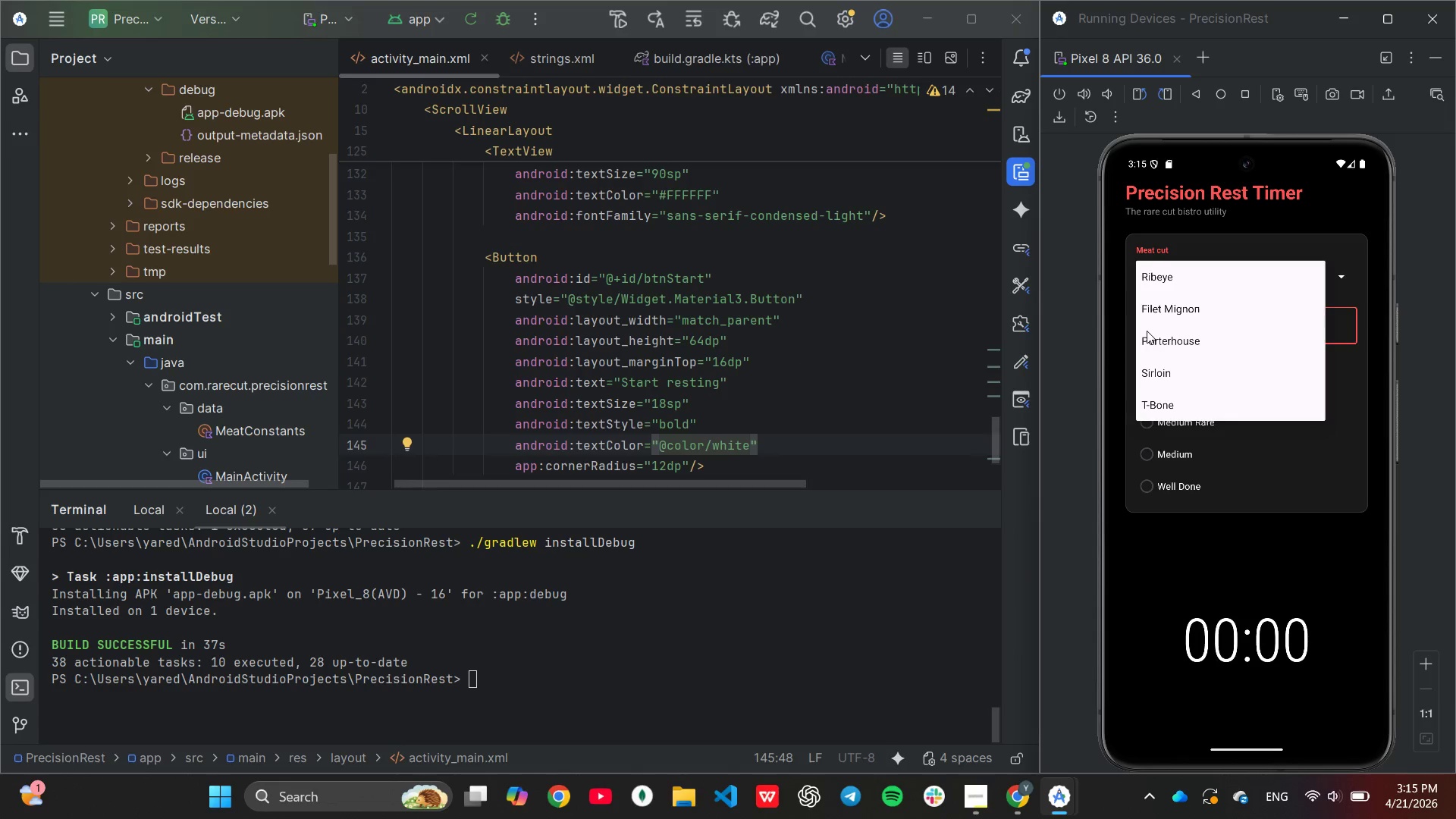 
left_click([1150, 340])
 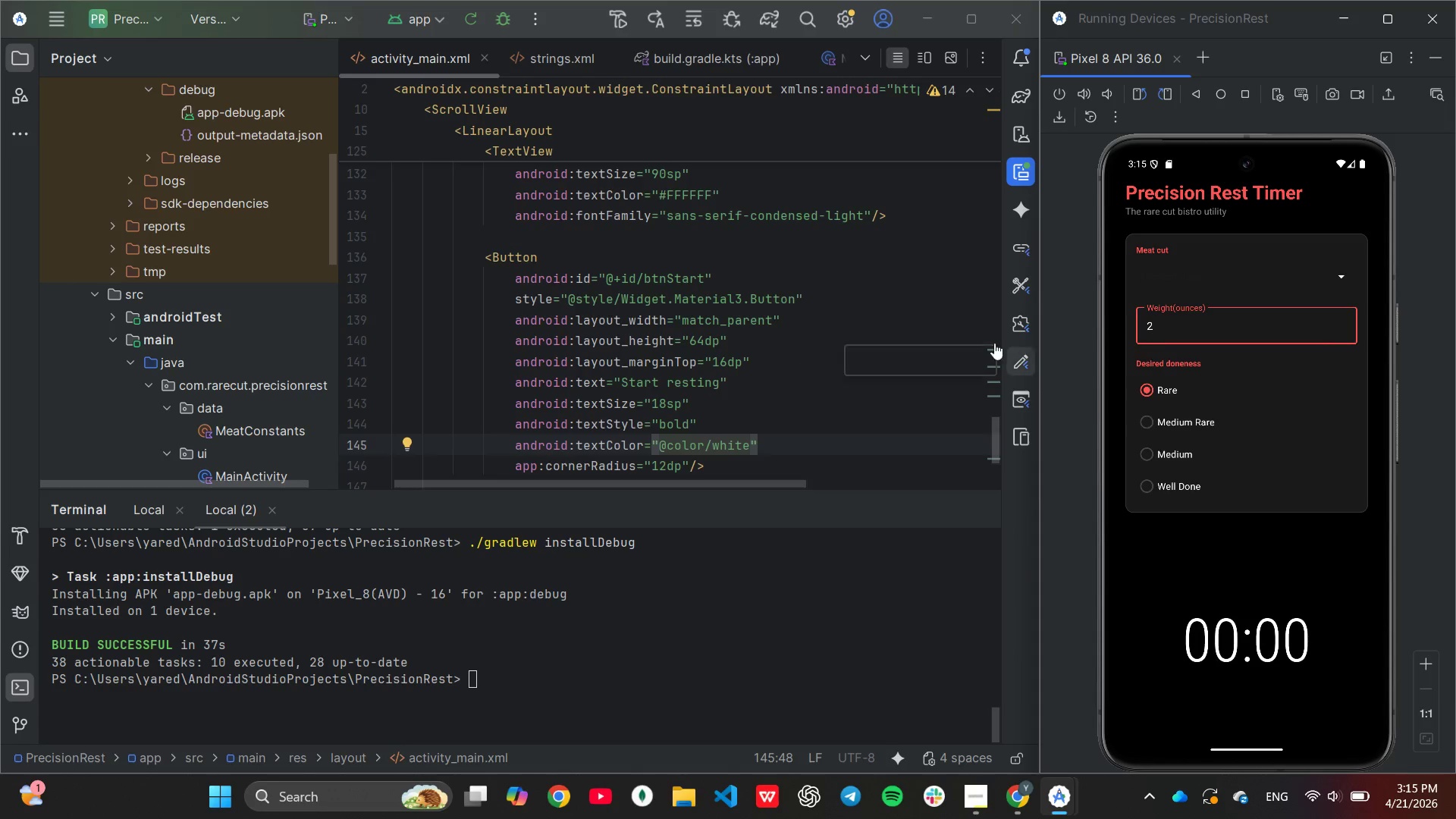 
scroll: coordinate [868, 356], scroll_direction: up, amount: 15.0
 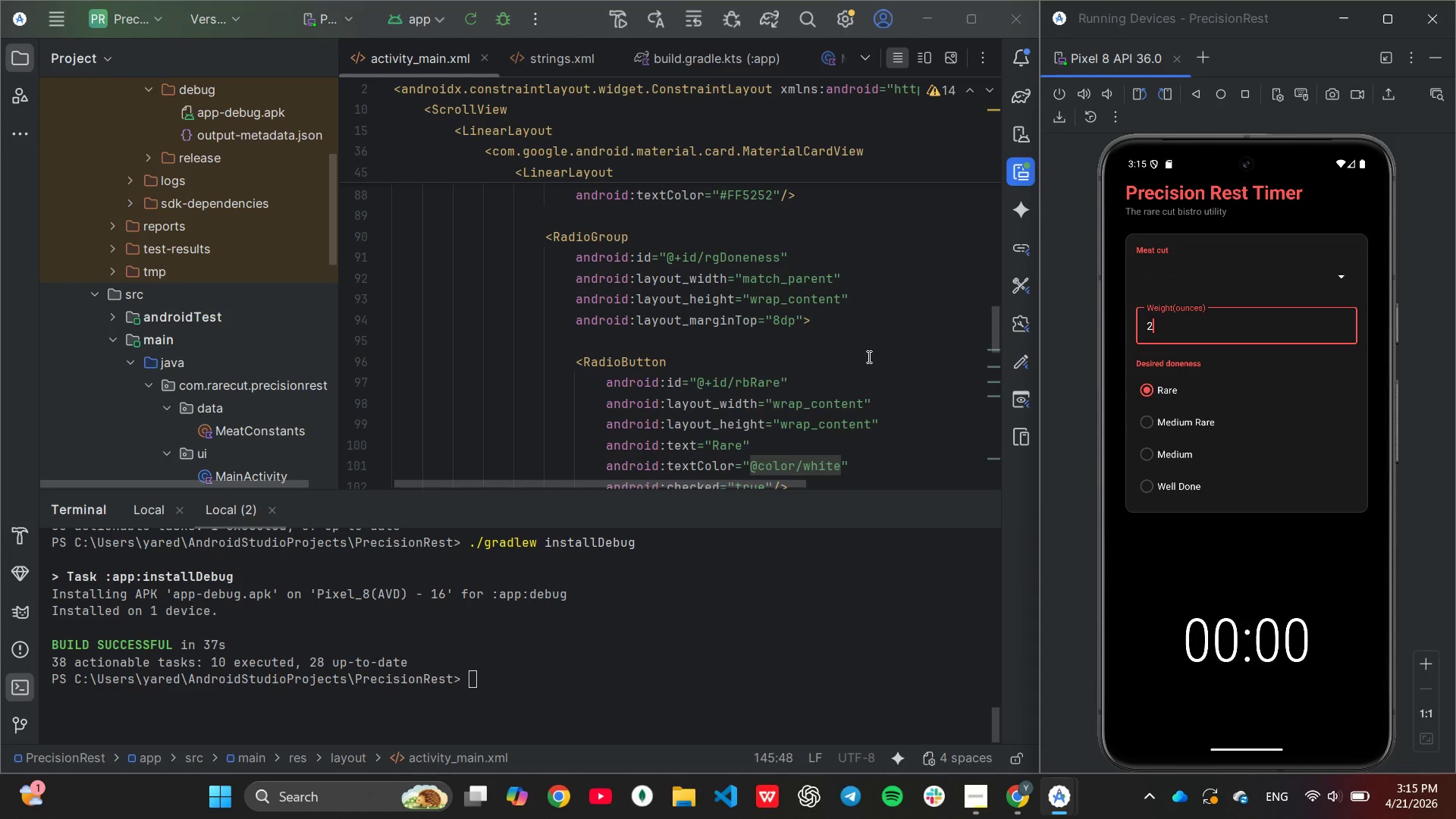 
scroll: coordinate [868, 356], scroll_direction: up, amount: 11.0
 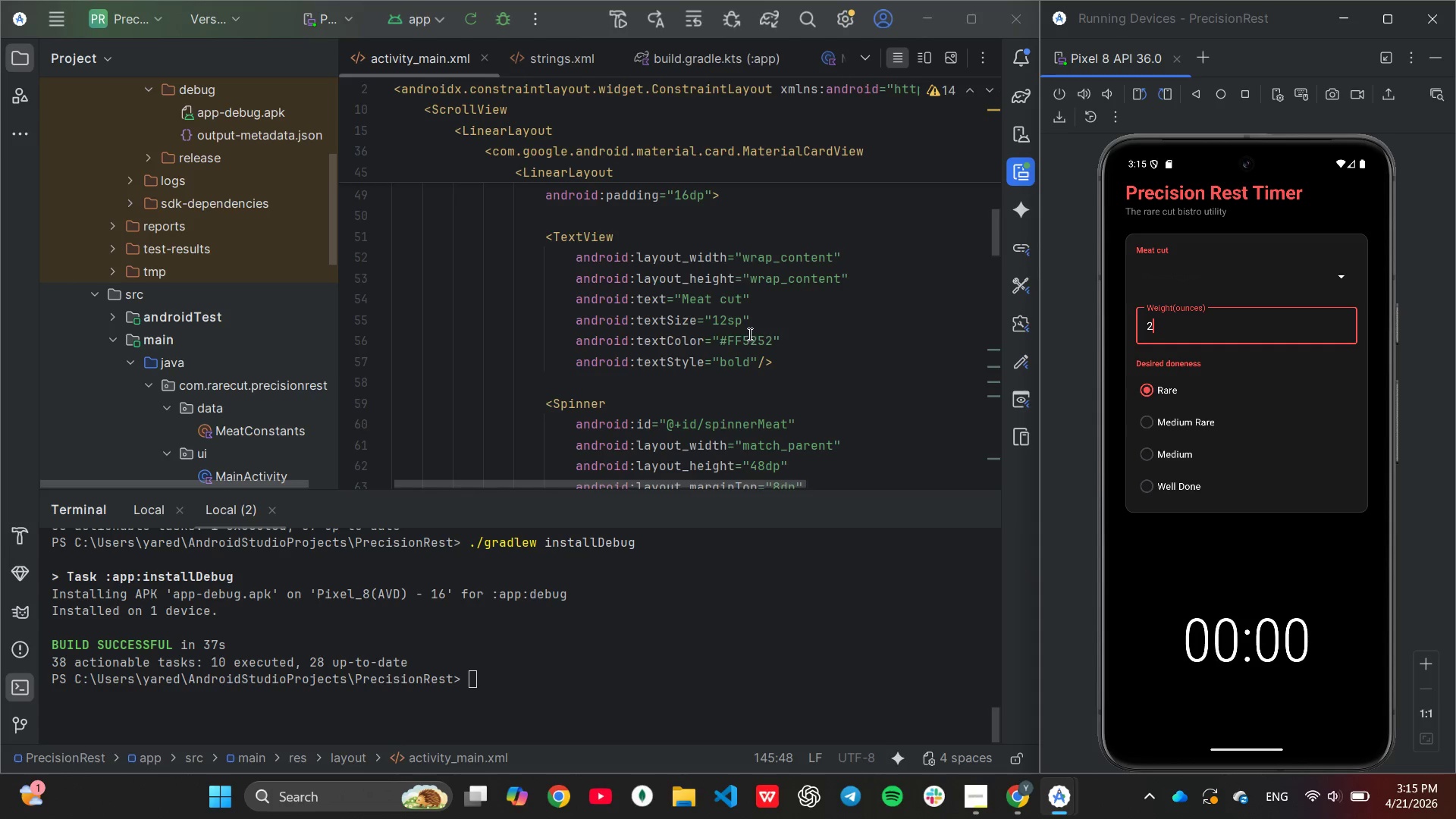 
wait(6.49)
 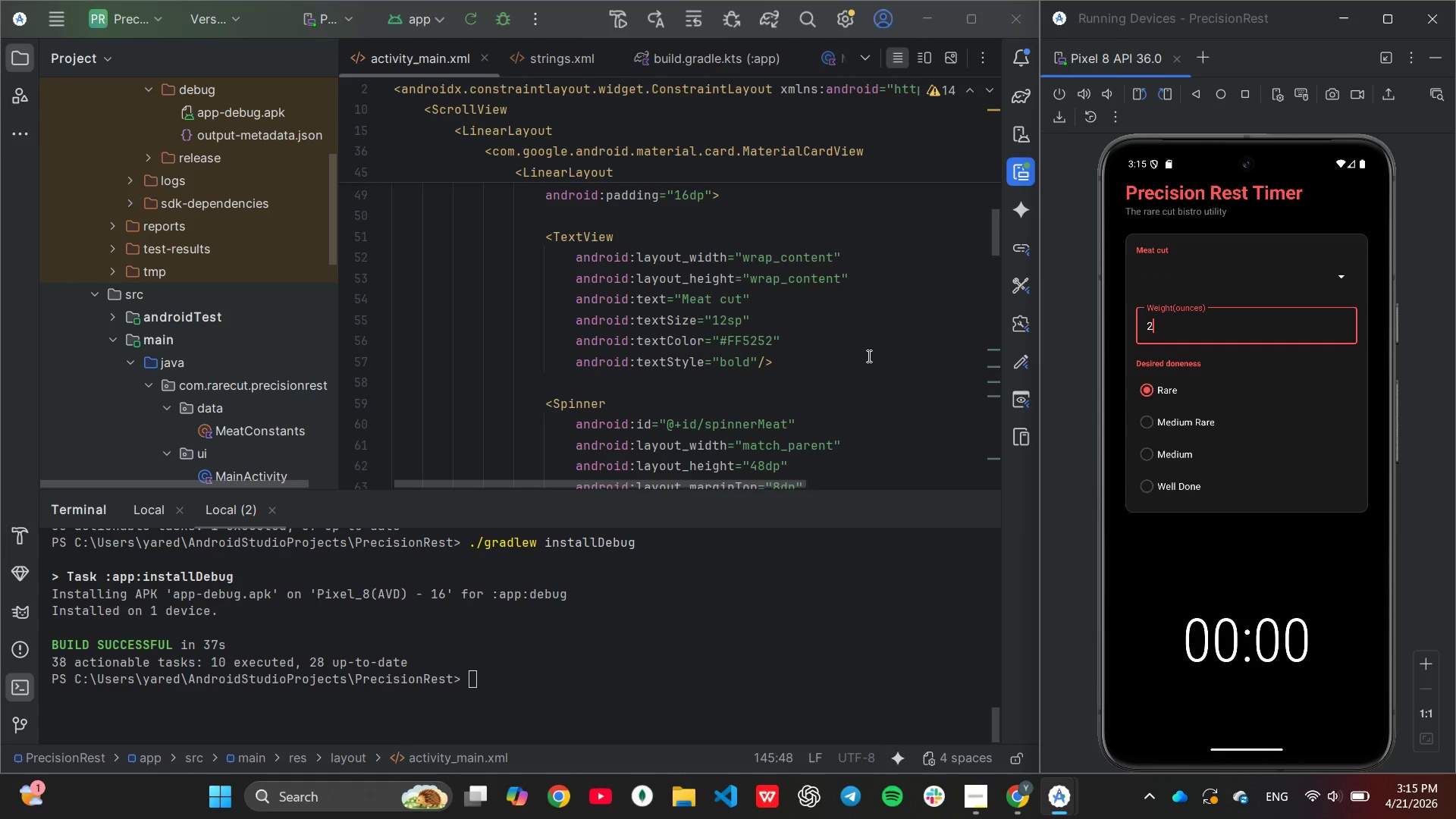 
mouse_move([704, 338])
 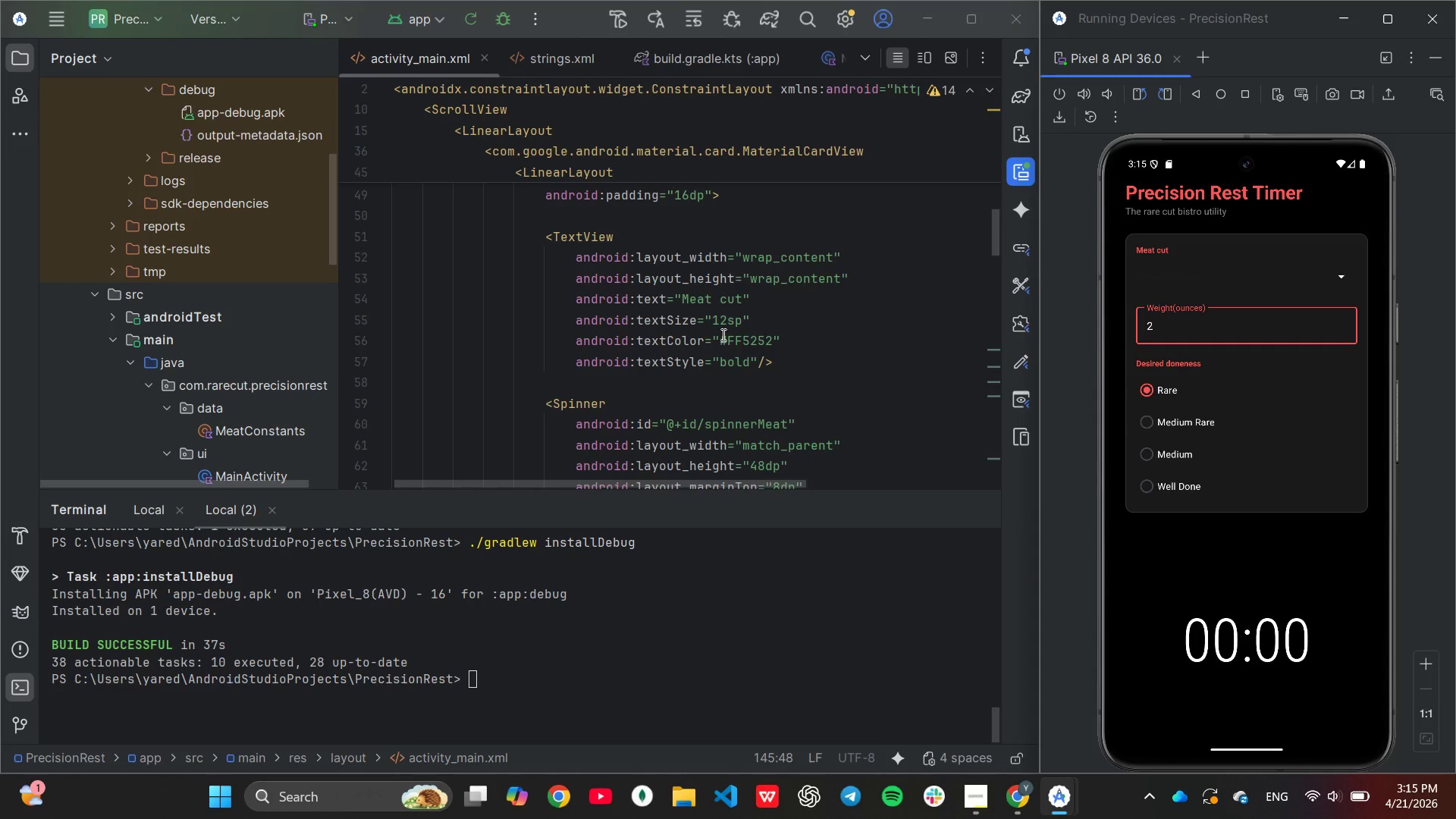 
left_click([722, 334])
 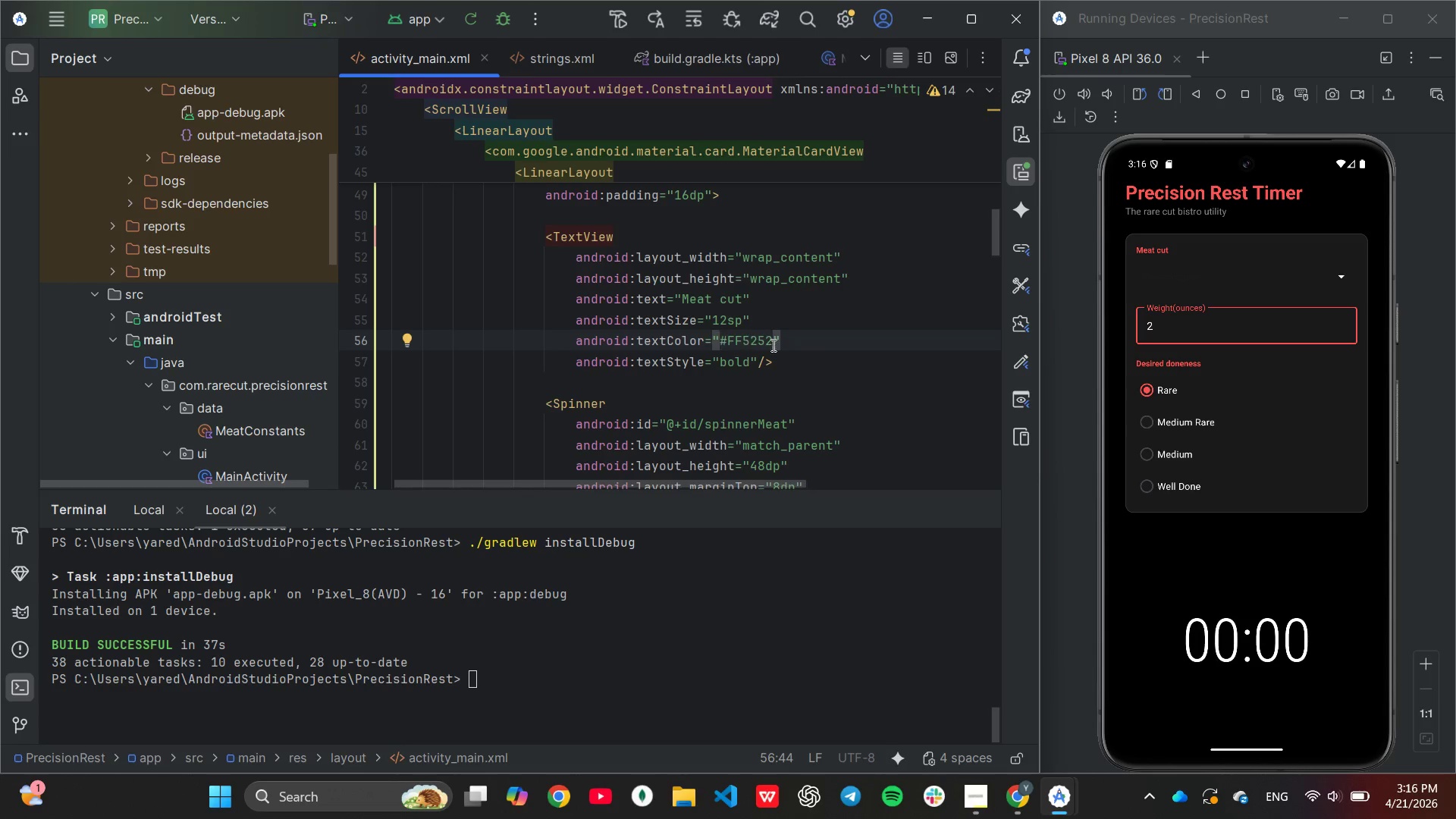 
wait(5.69)
 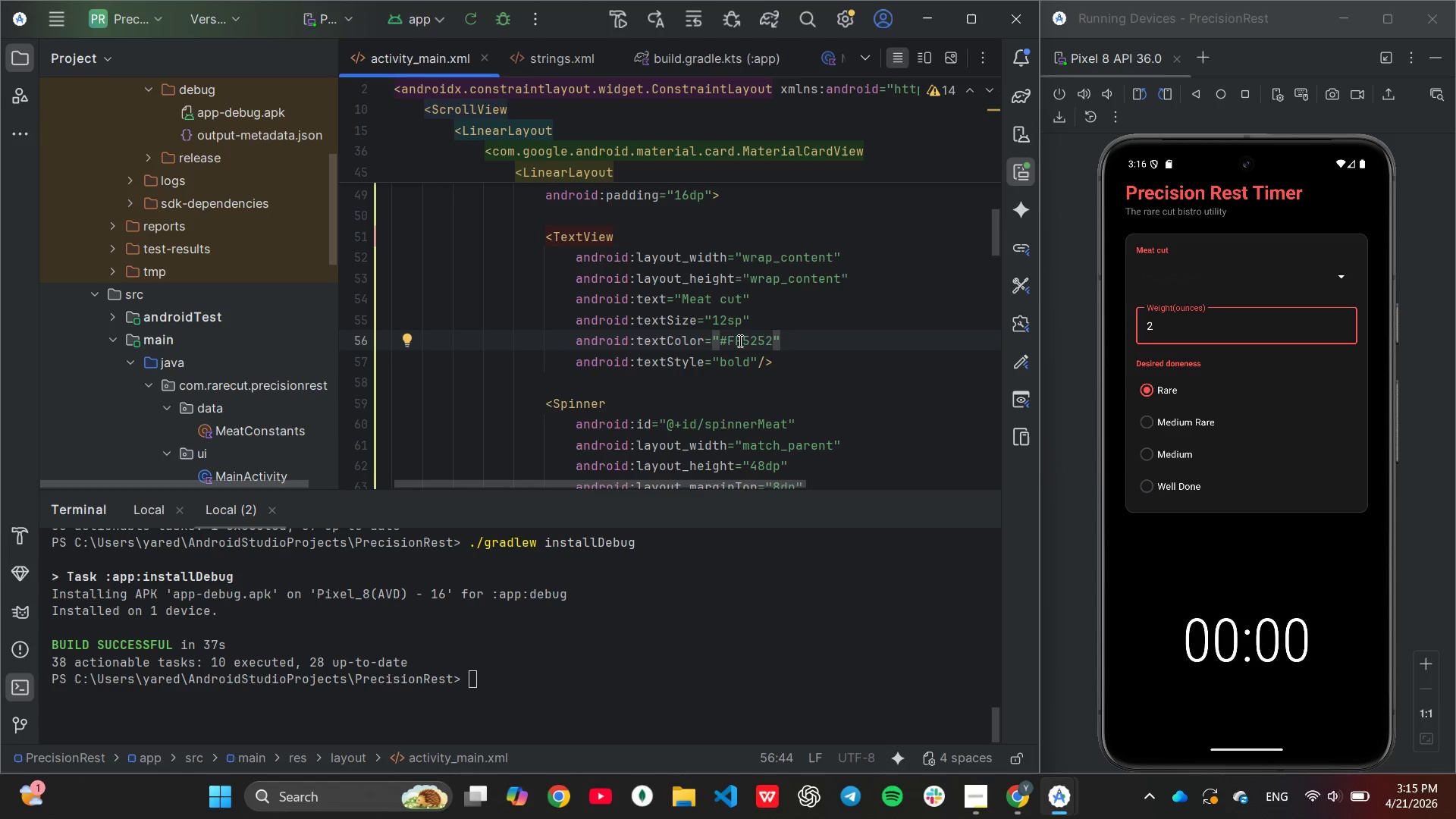 
scroll: coordinate [819, 356], scroll_direction: up, amount: 4.0
 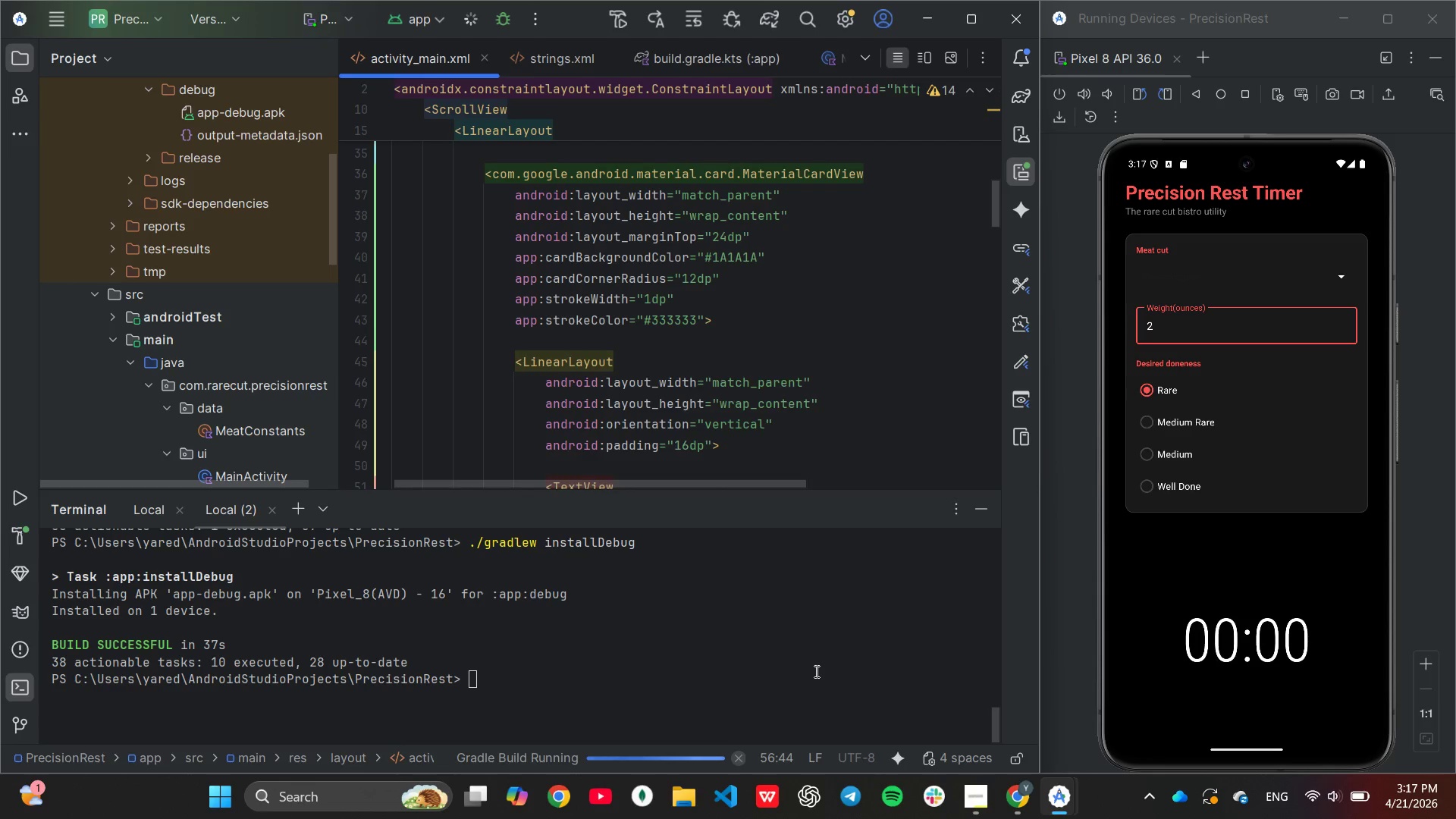 
wait(62.05)
 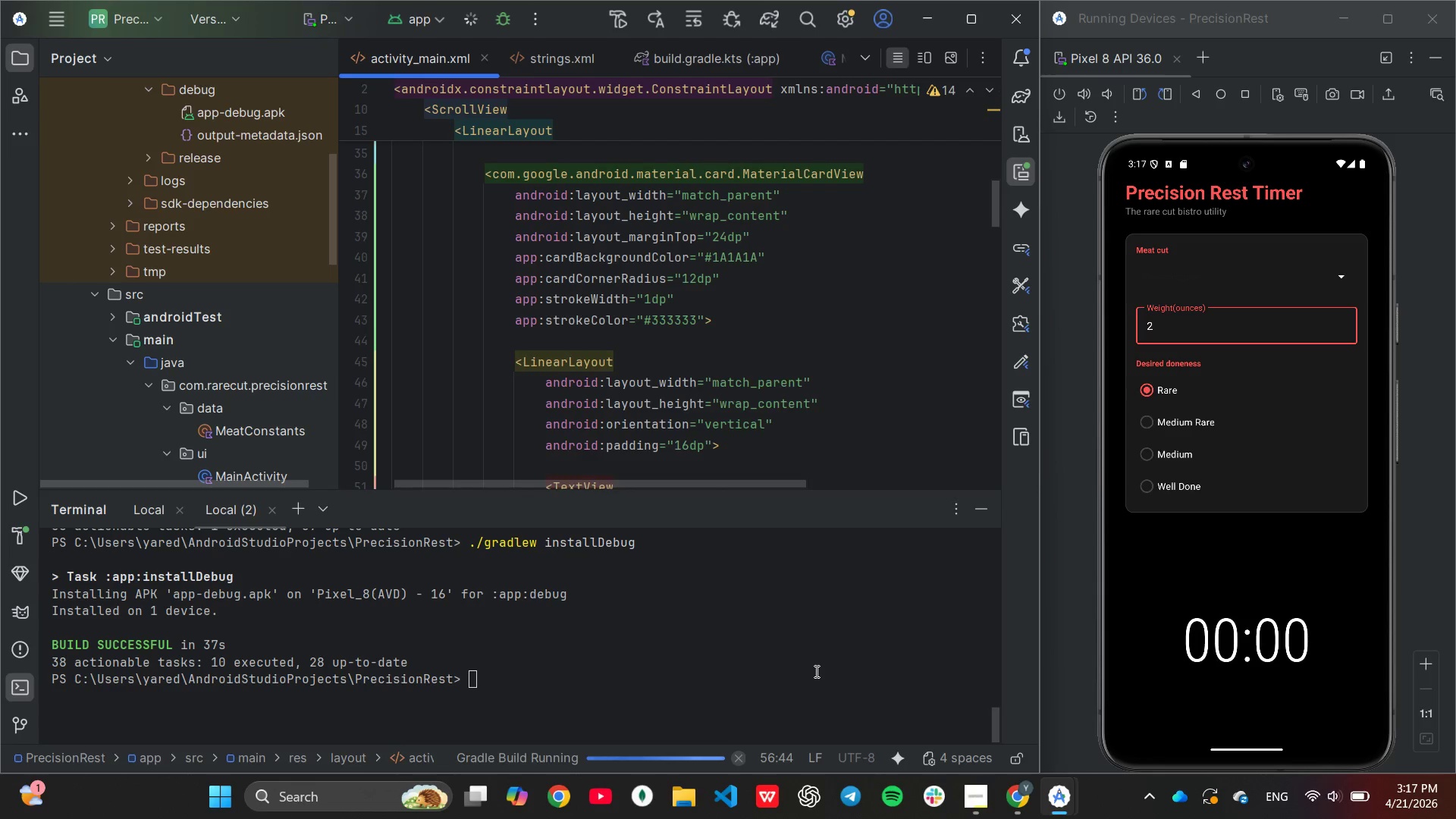 
left_click_drag(start_coordinate=[657, 634], to_coordinate=[661, 639])
 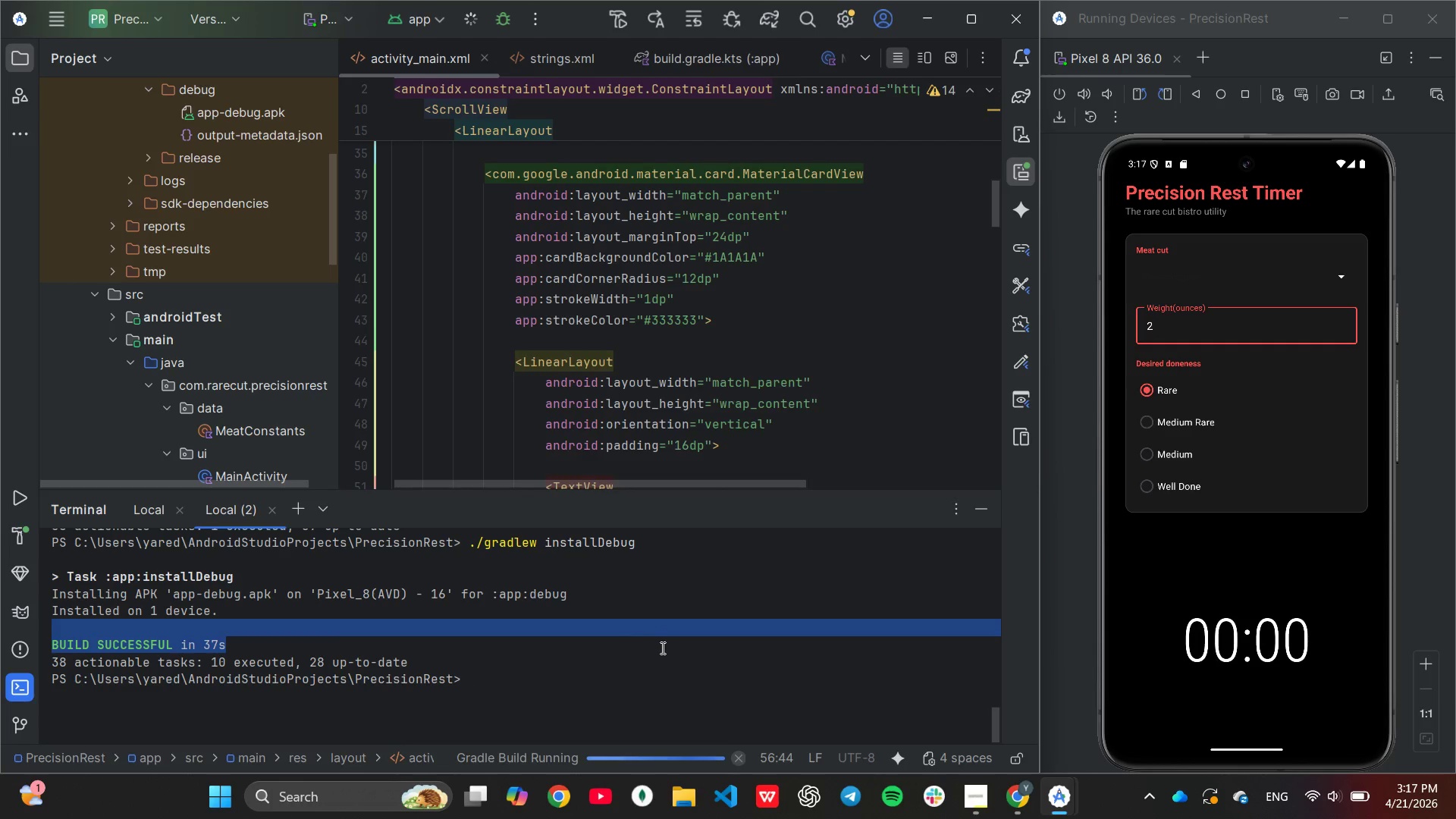 
left_click_drag(start_coordinate=[661, 651], to_coordinate=[672, 663])
 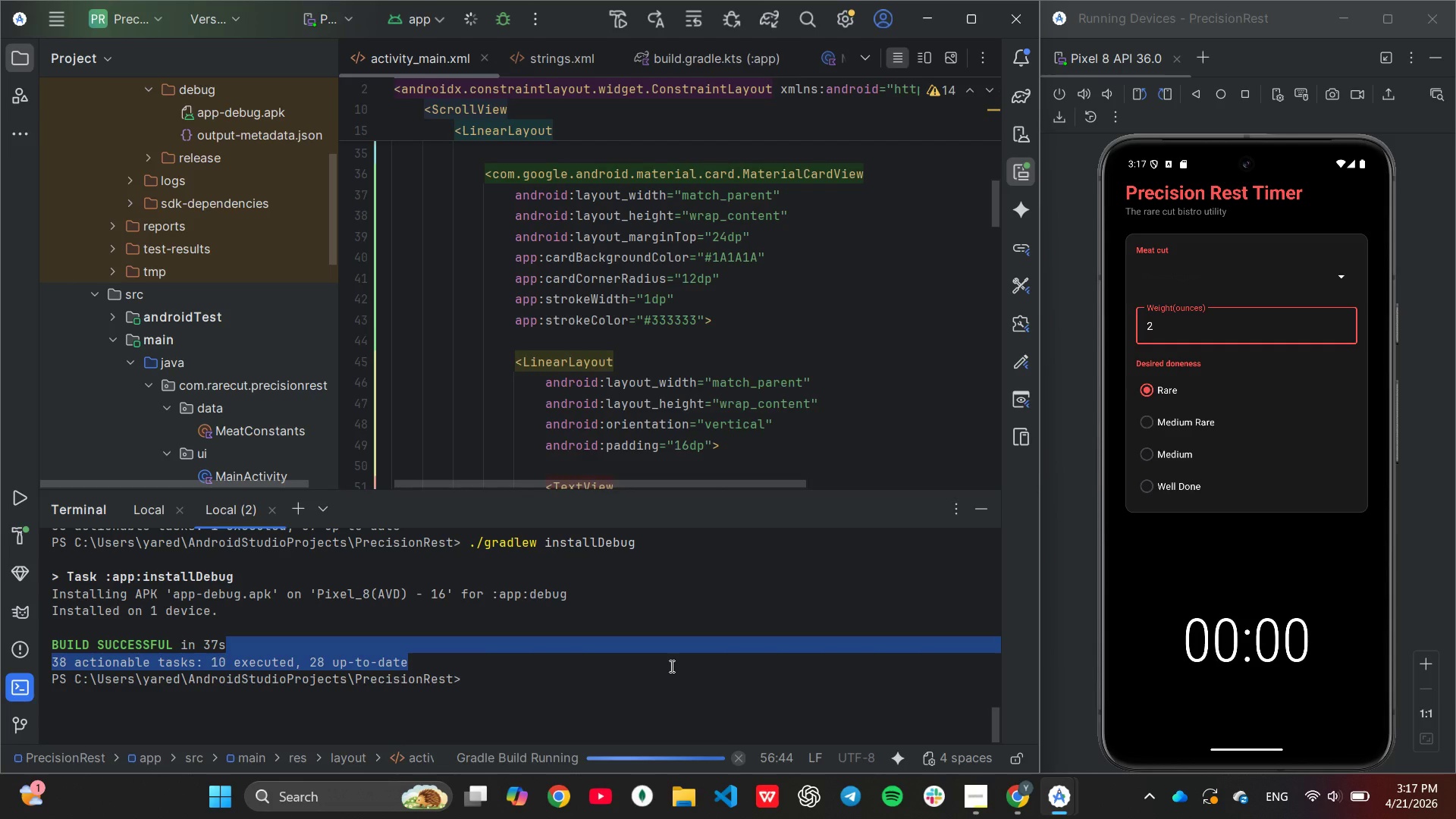 
left_click_drag(start_coordinate=[673, 667], to_coordinate=[678, 676])
 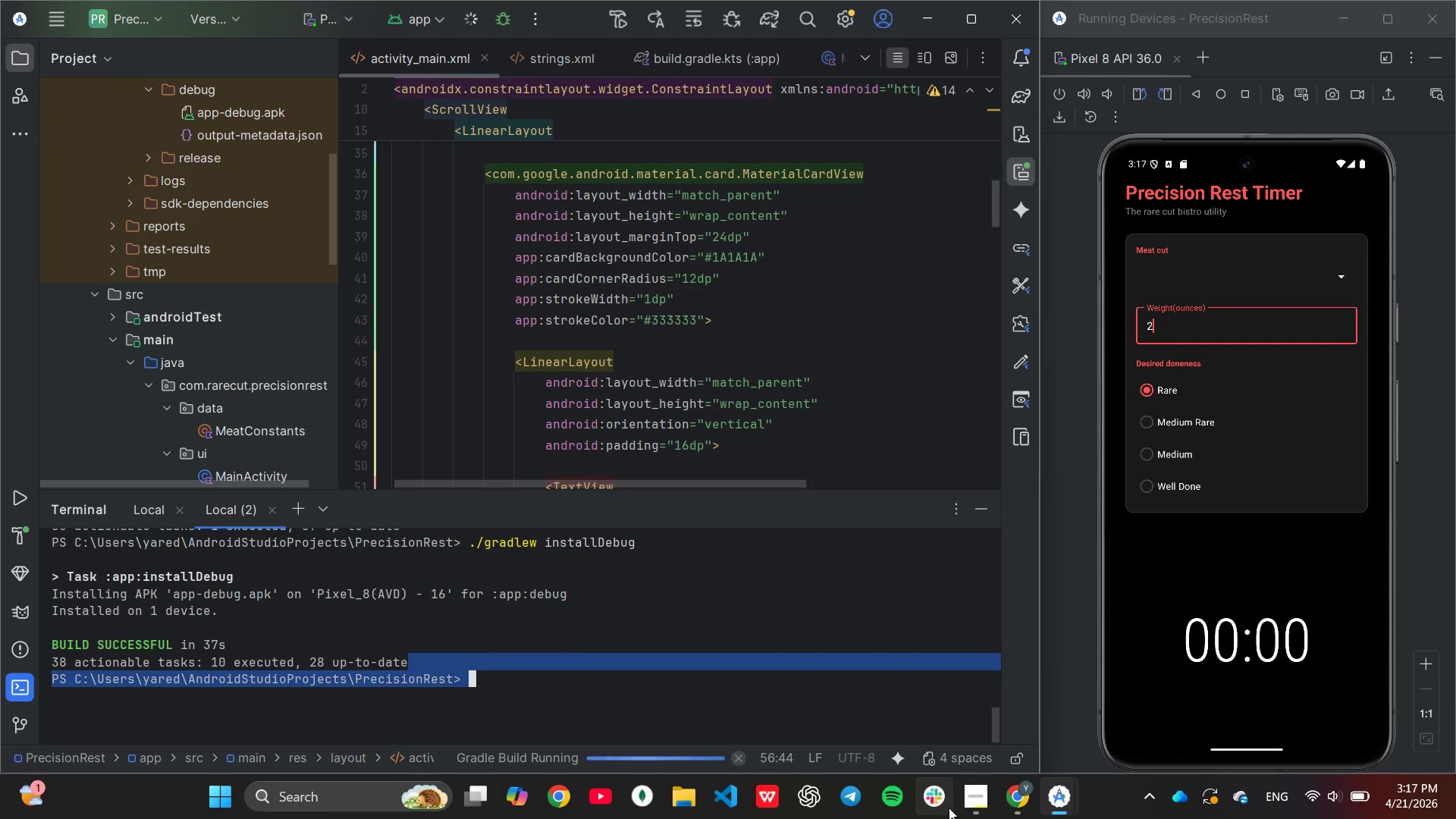 
left_click([969, 806])